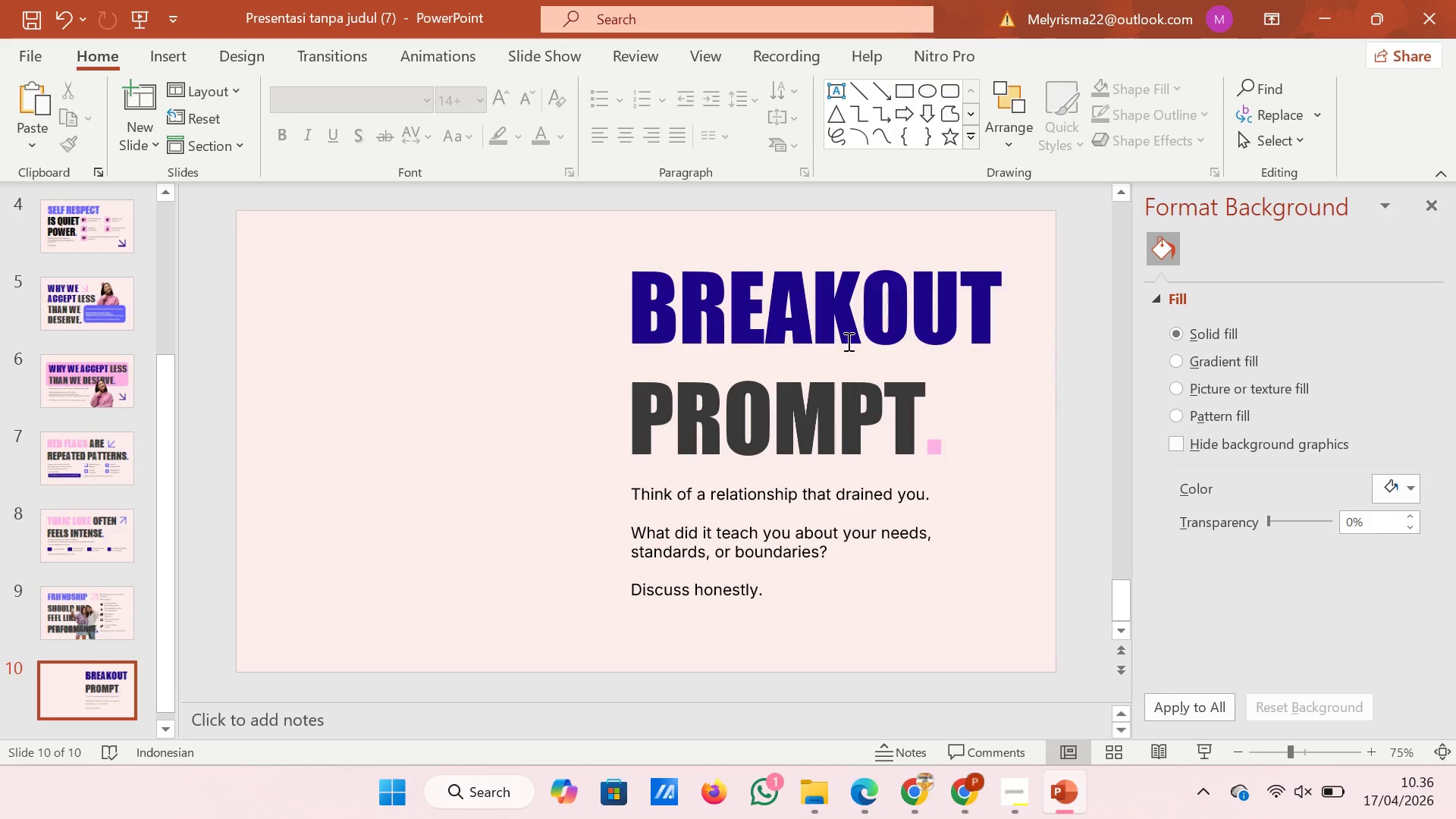 
wait(7.44)
 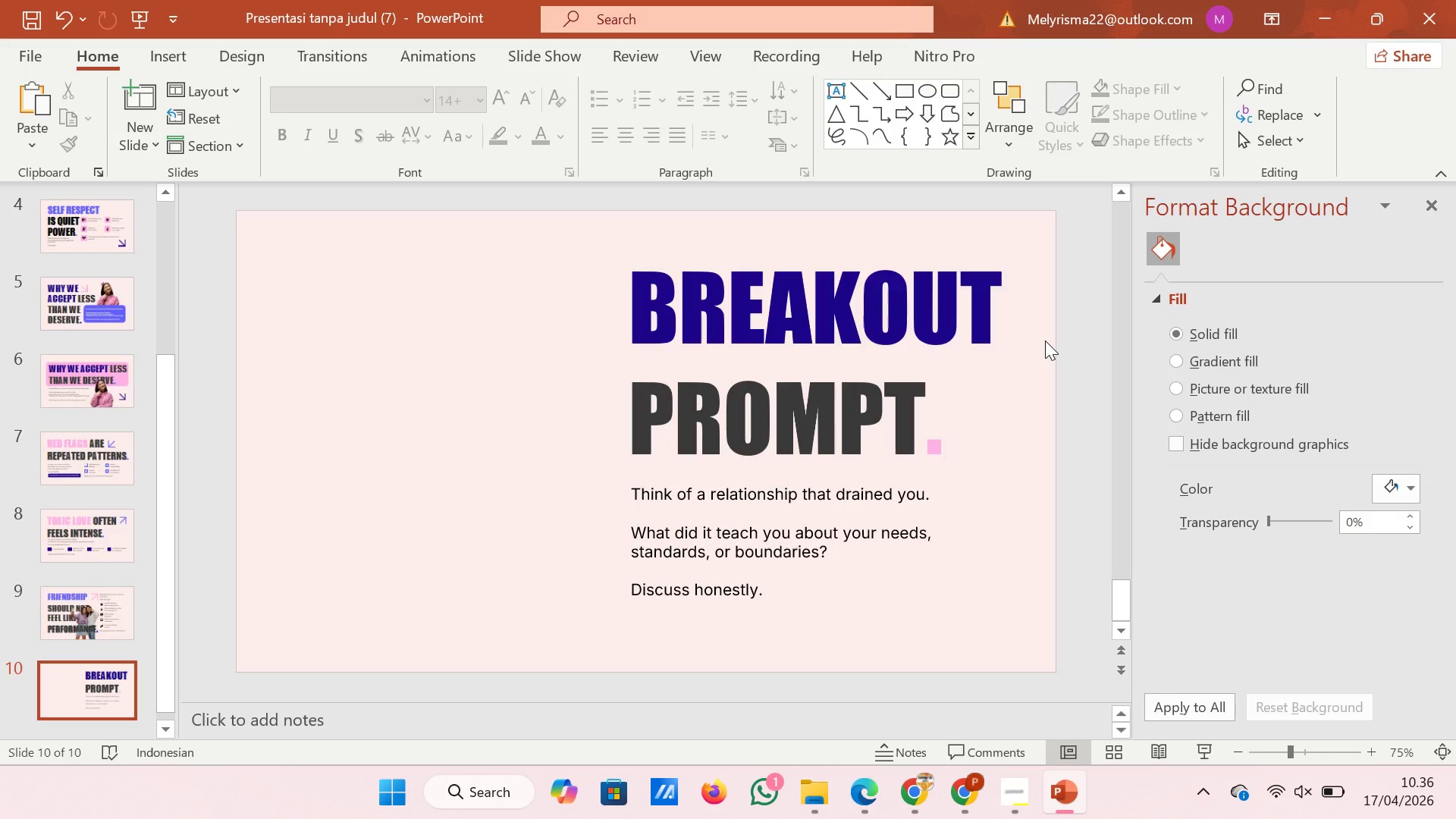 
left_click([948, 87])
 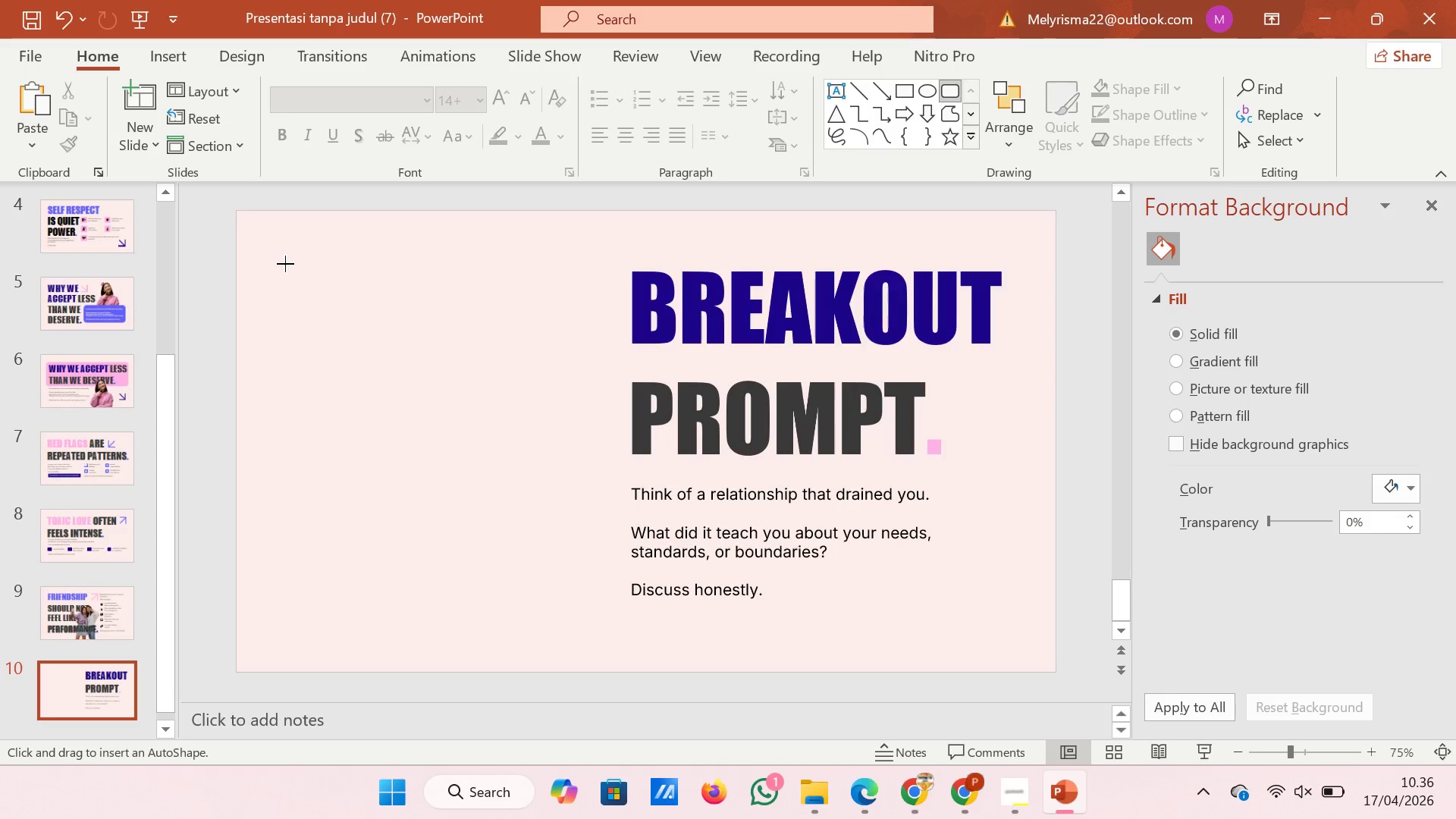 
left_click_drag(start_coordinate=[284, 264], to_coordinate=[613, 604])
 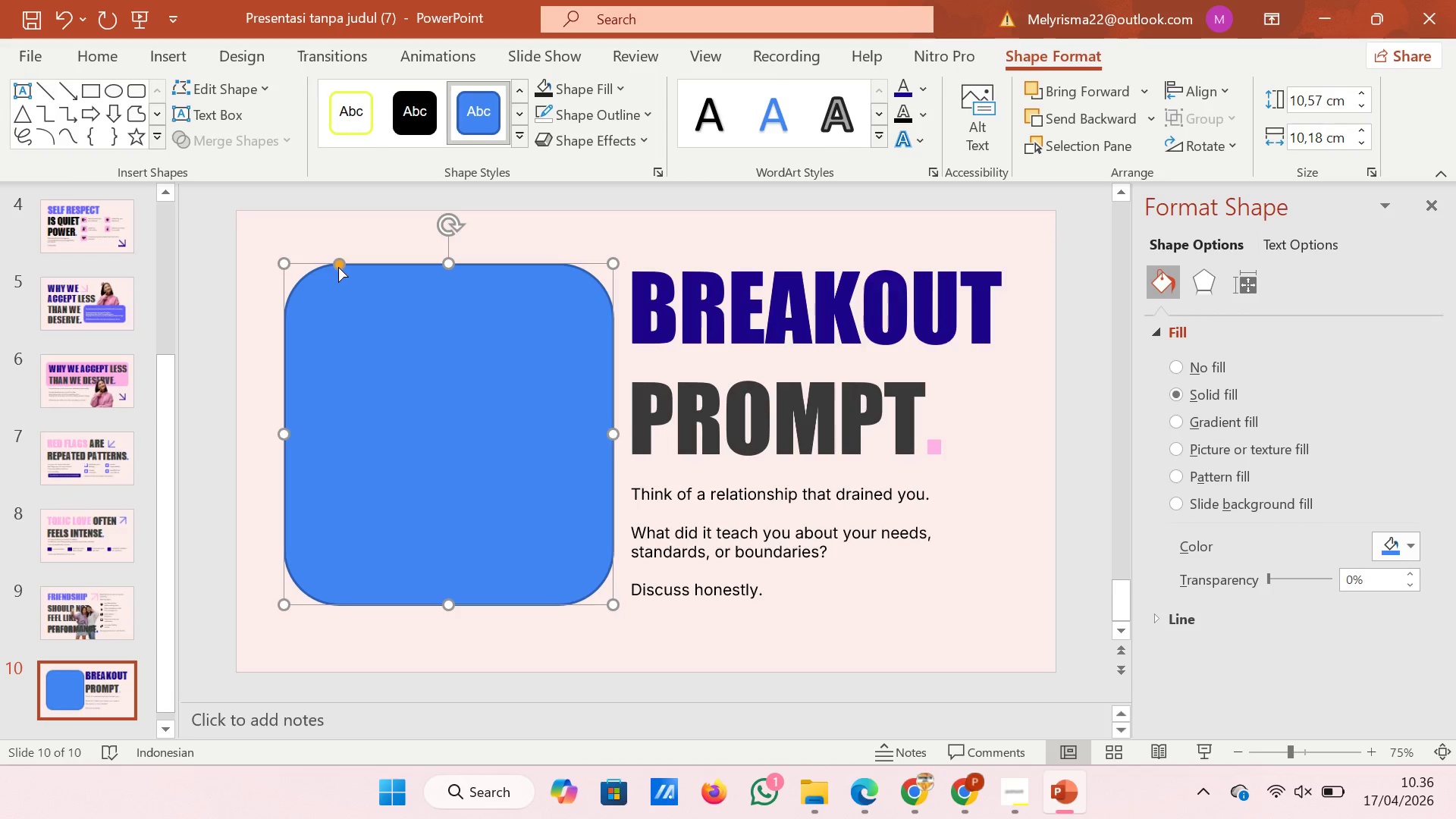 
left_click_drag(start_coordinate=[340, 265], to_coordinate=[305, 265])
 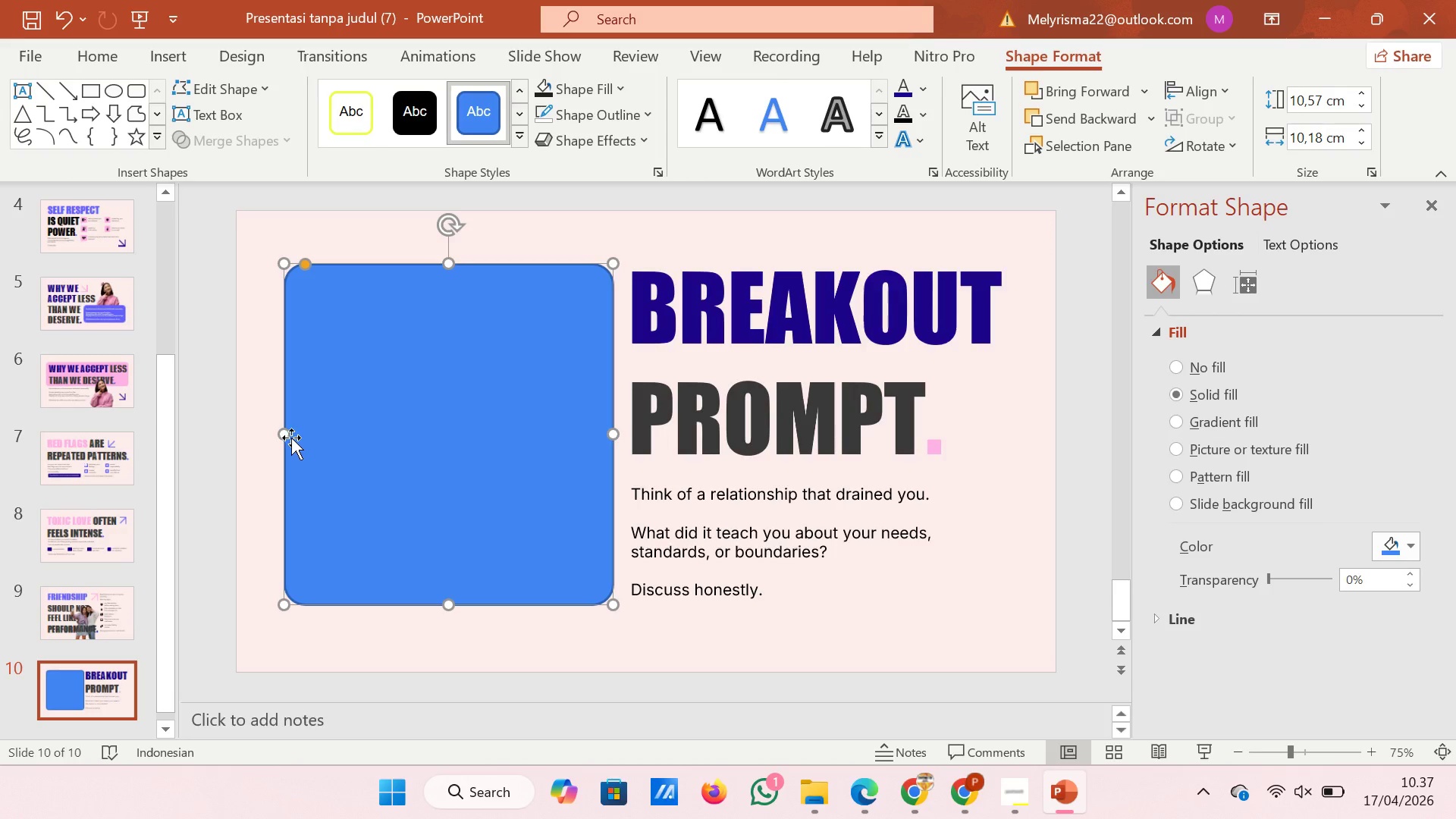 
left_click_drag(start_coordinate=[287, 434], to_coordinate=[293, 434])
 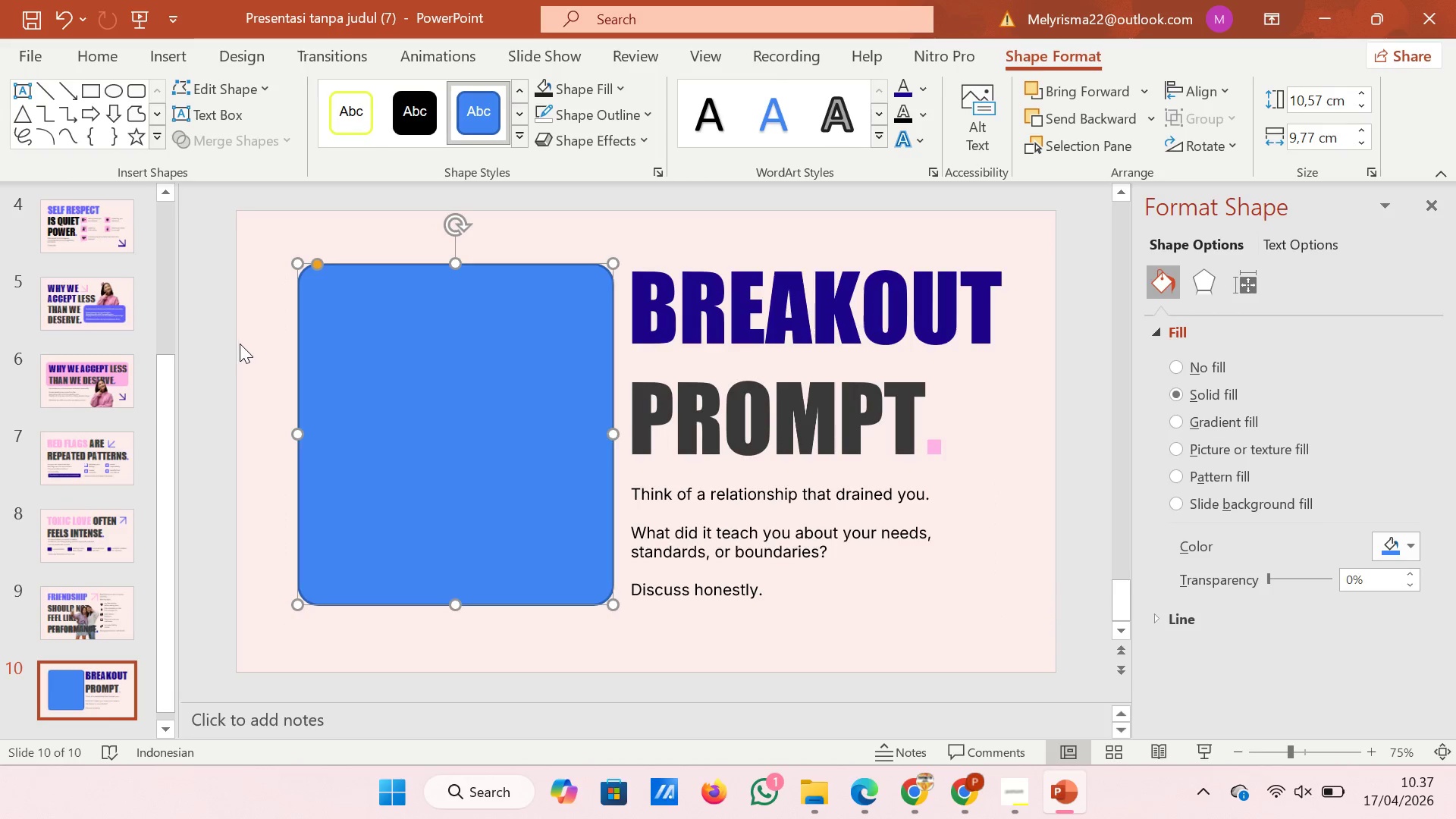 
left_click([240, 344])
 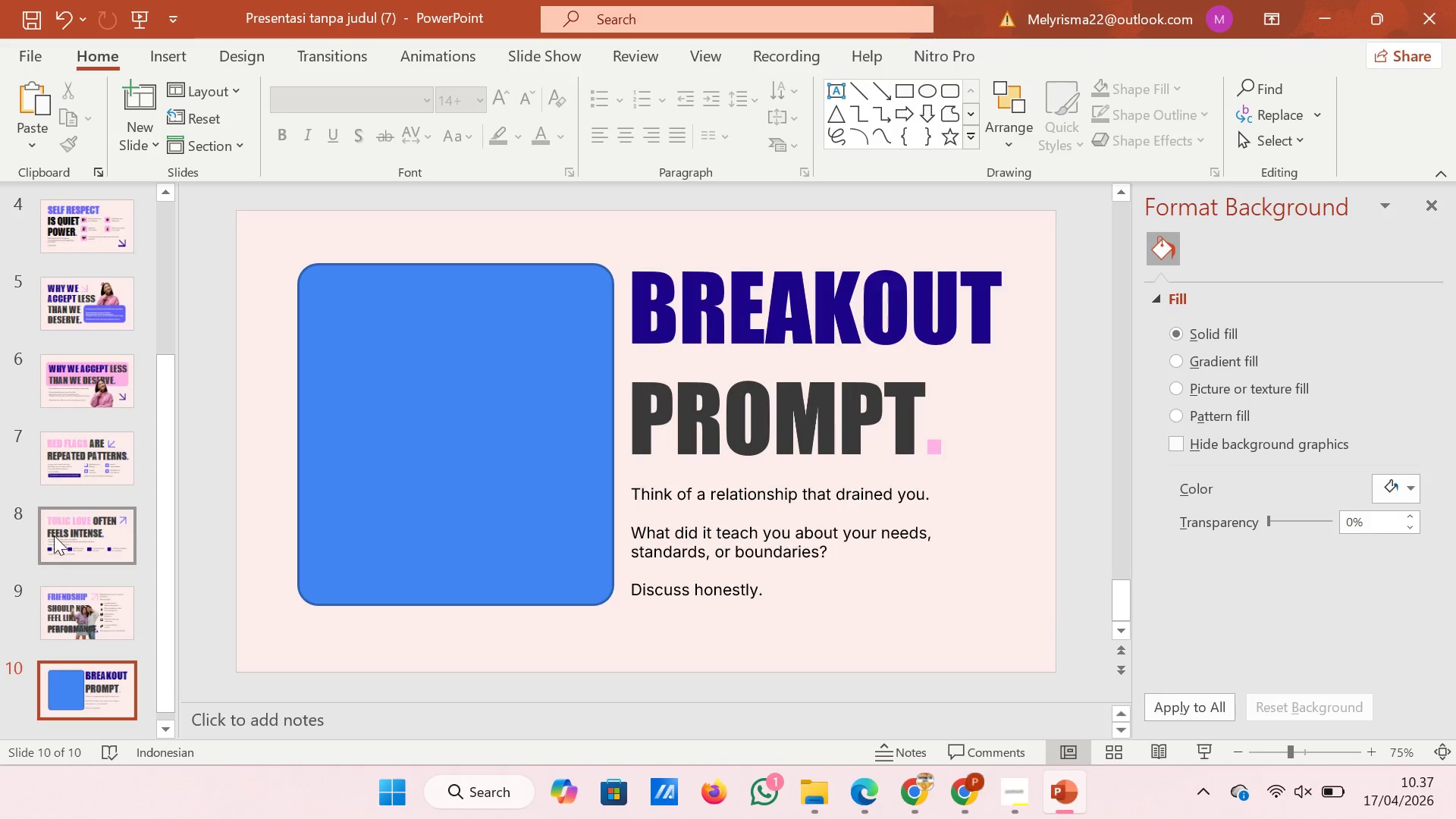 
wait(7.52)
 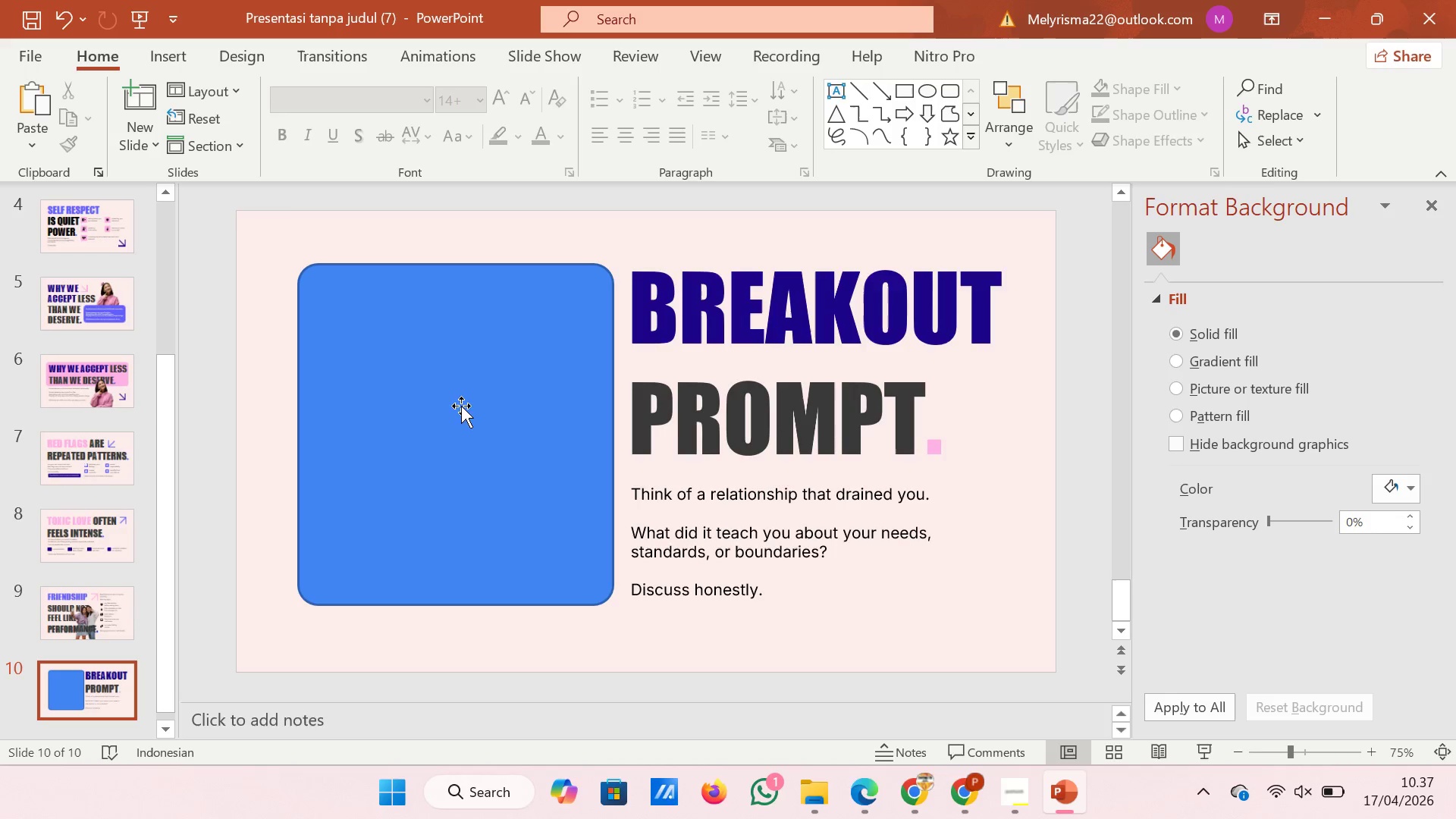 
left_click([98, 602])
 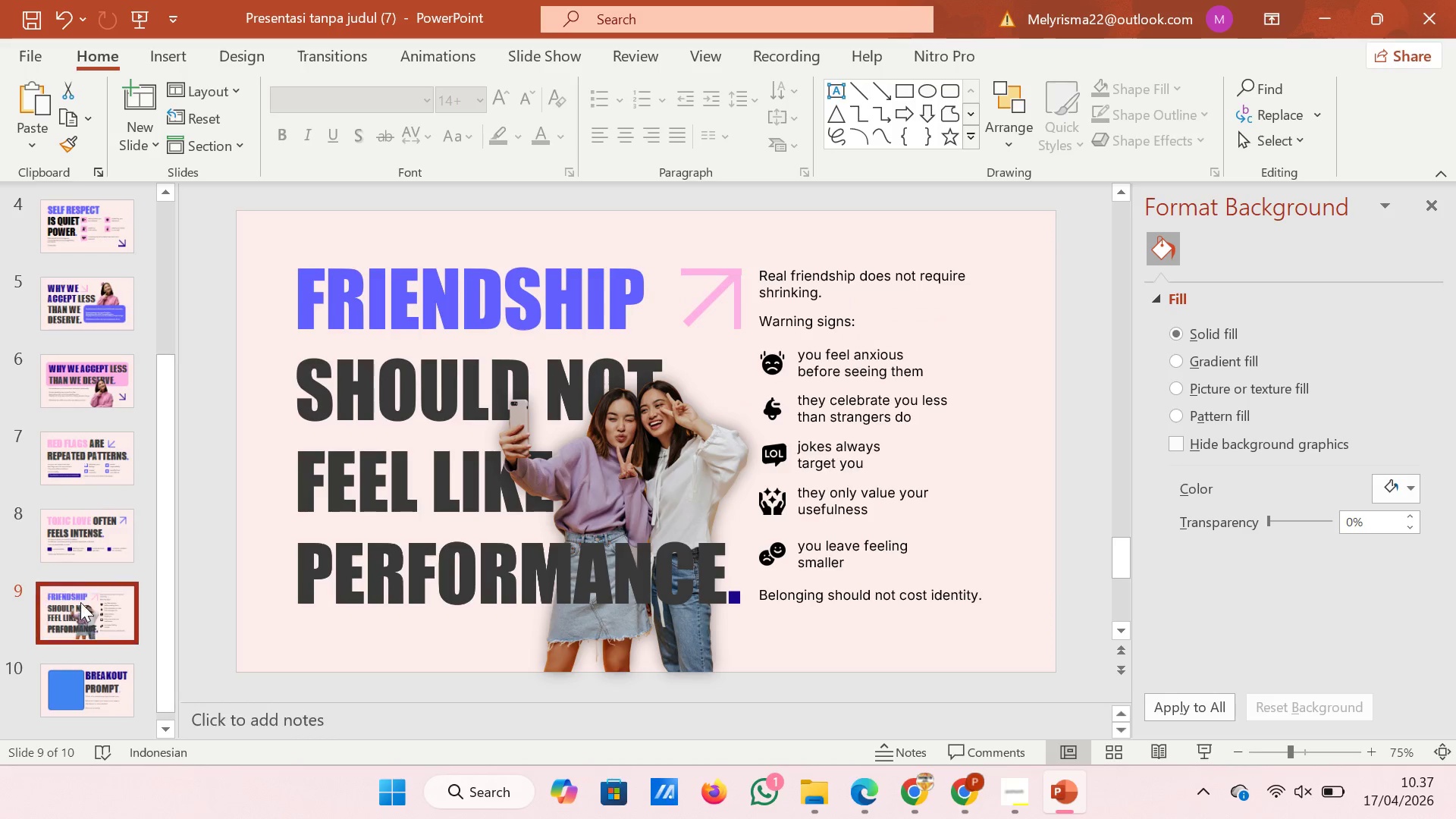 
left_click([58, 536])
 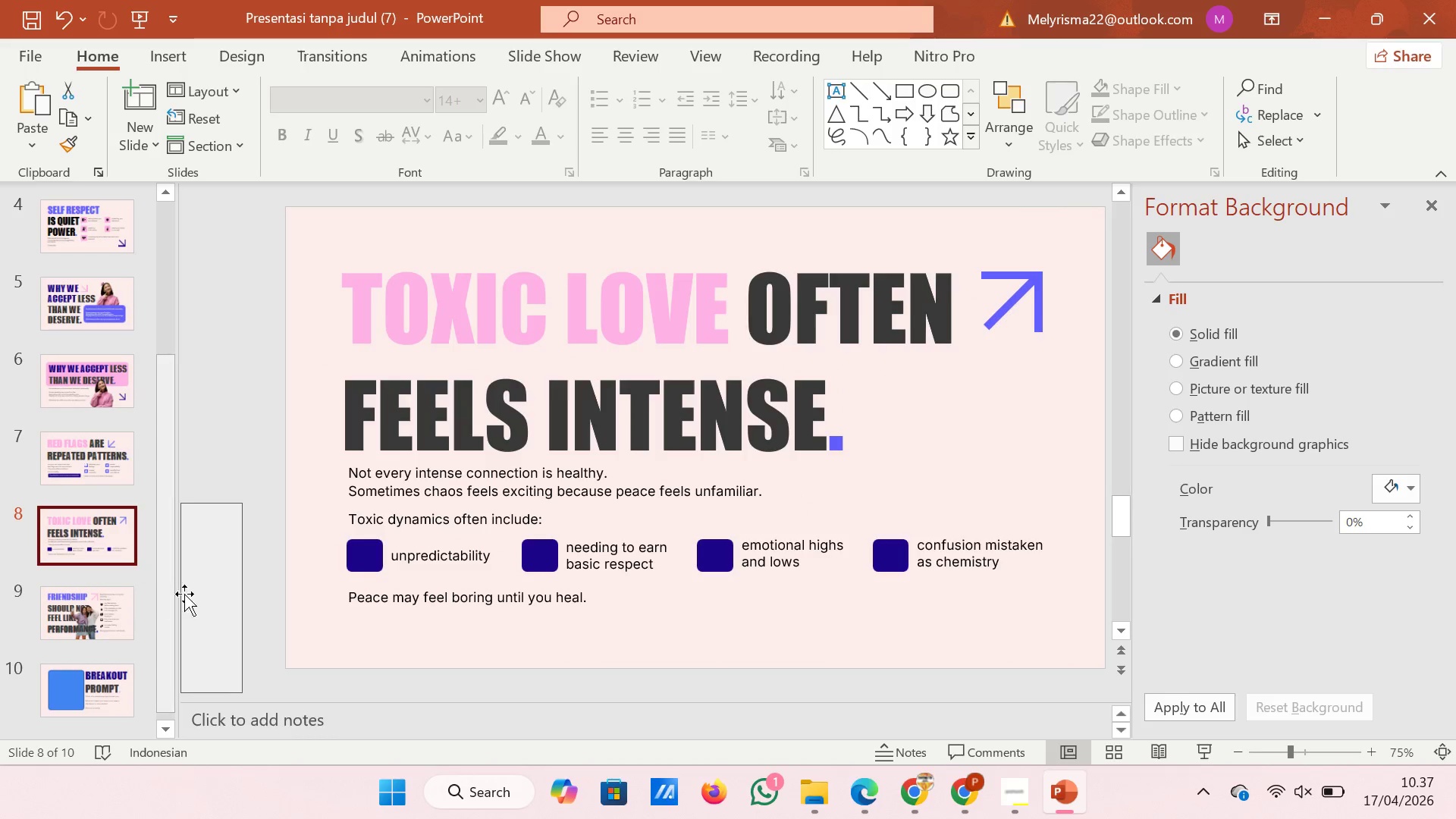 
left_click([202, 595])
 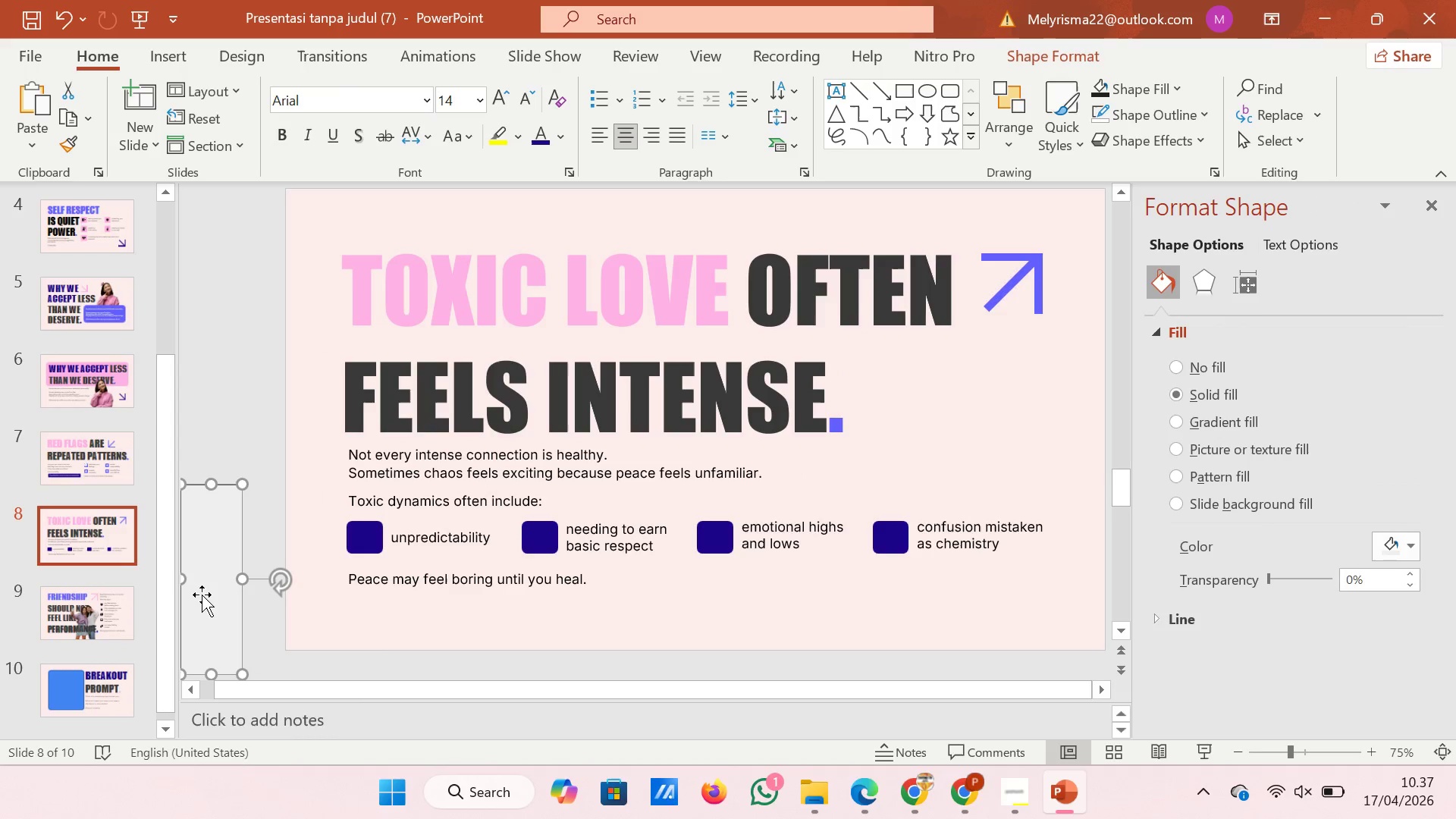 
key(Control+ControlLeft)
 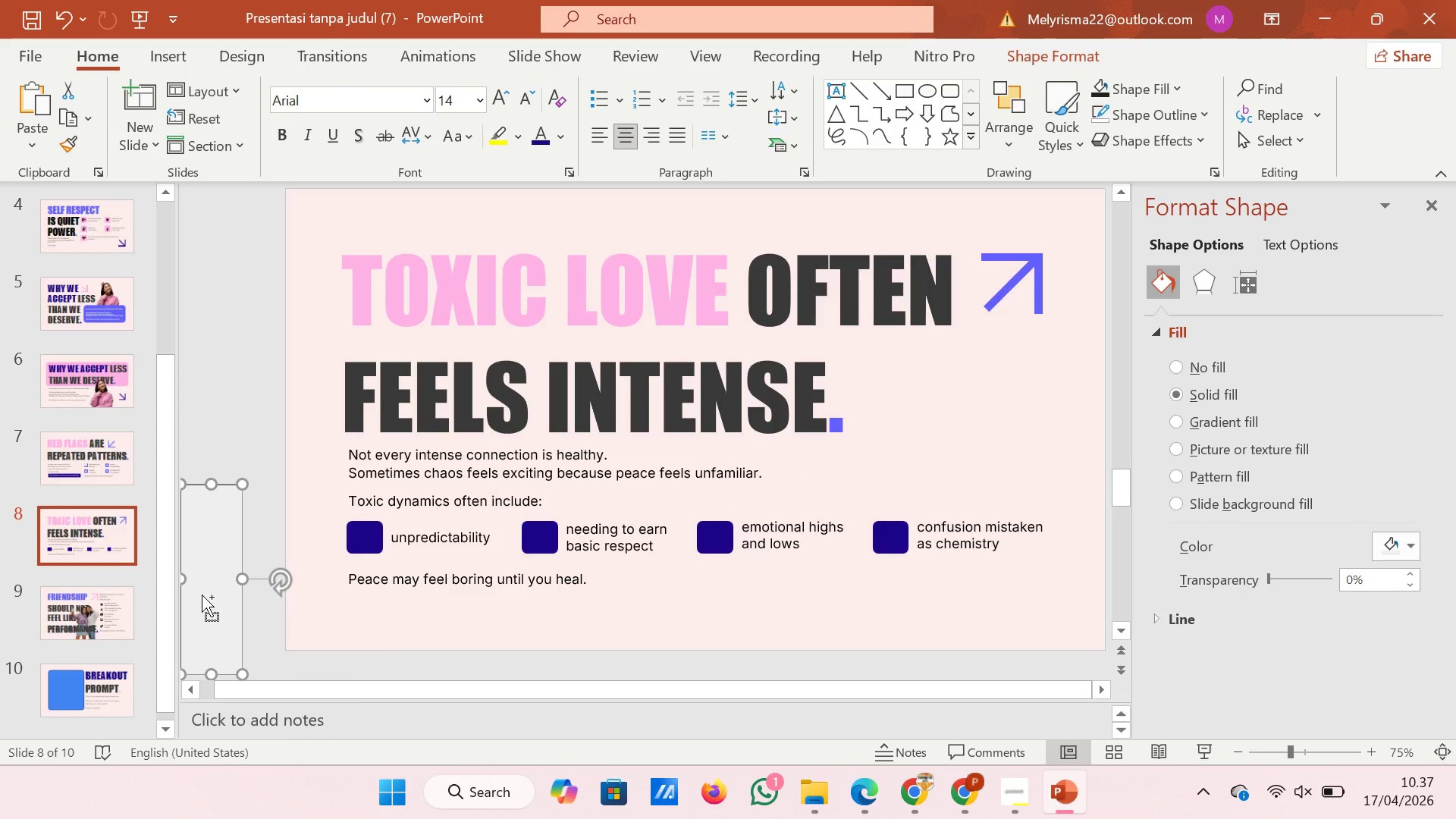 
key(Control+X)
 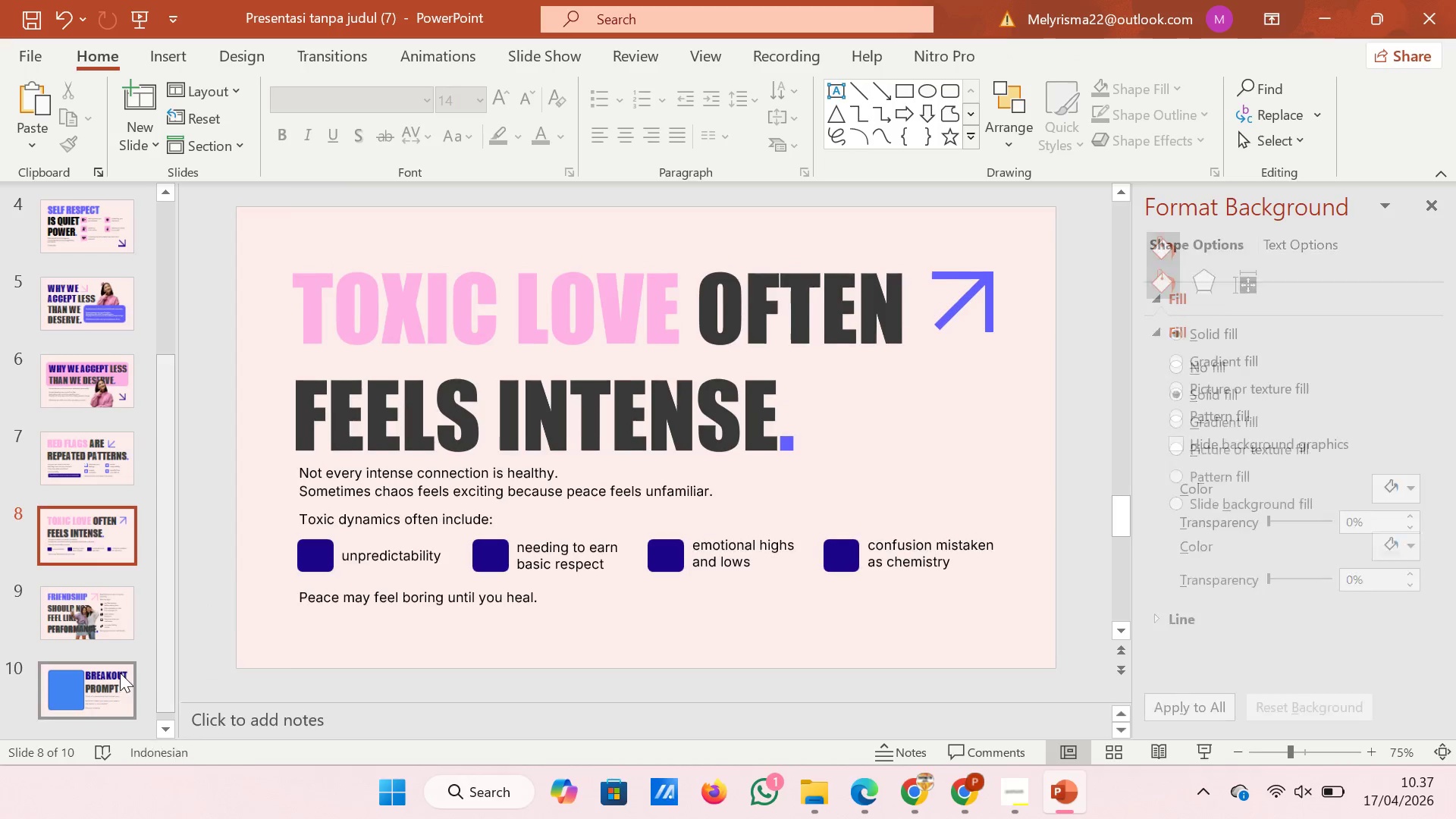 
left_click([120, 673])
 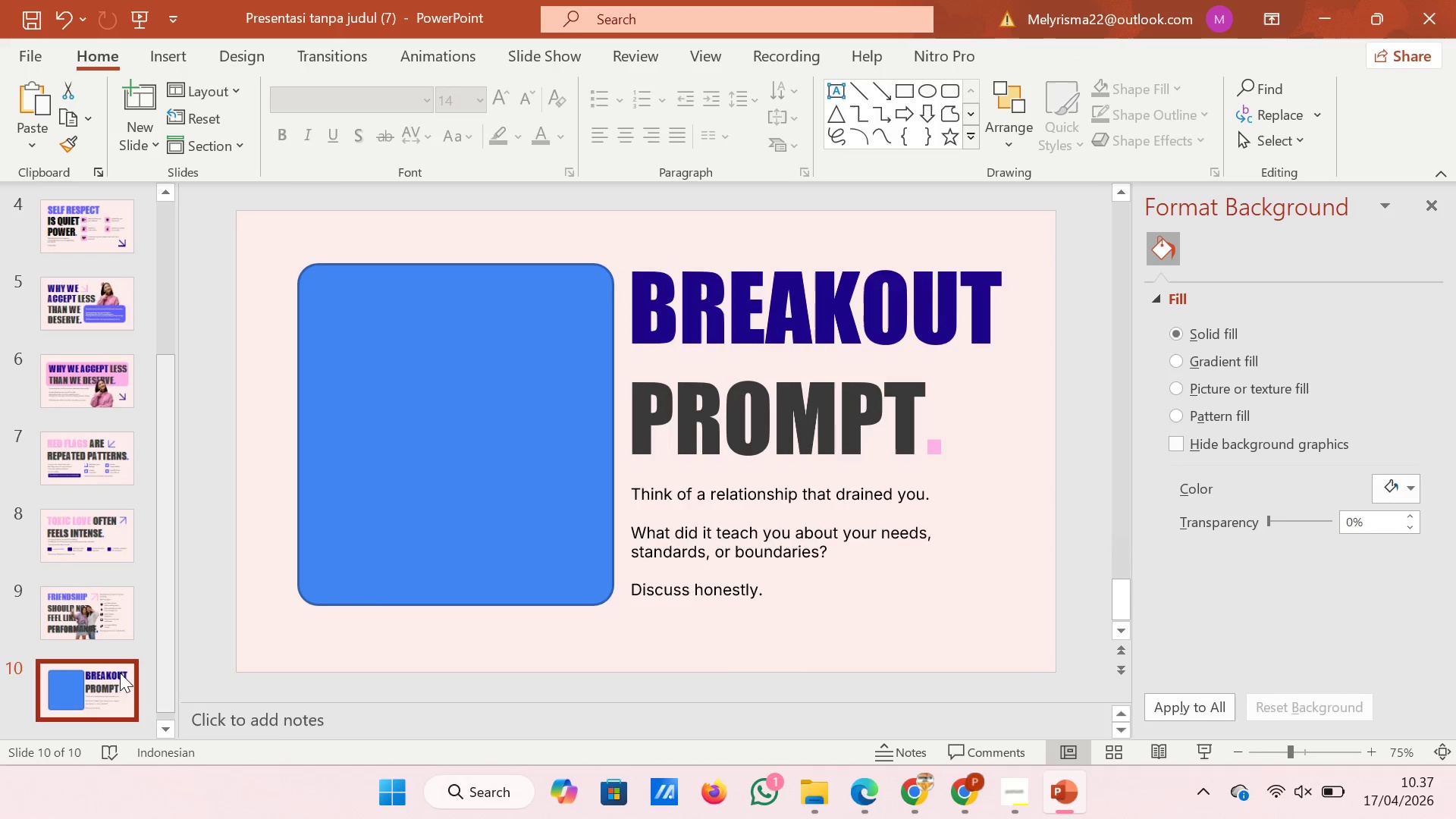 
key(Control+V)
 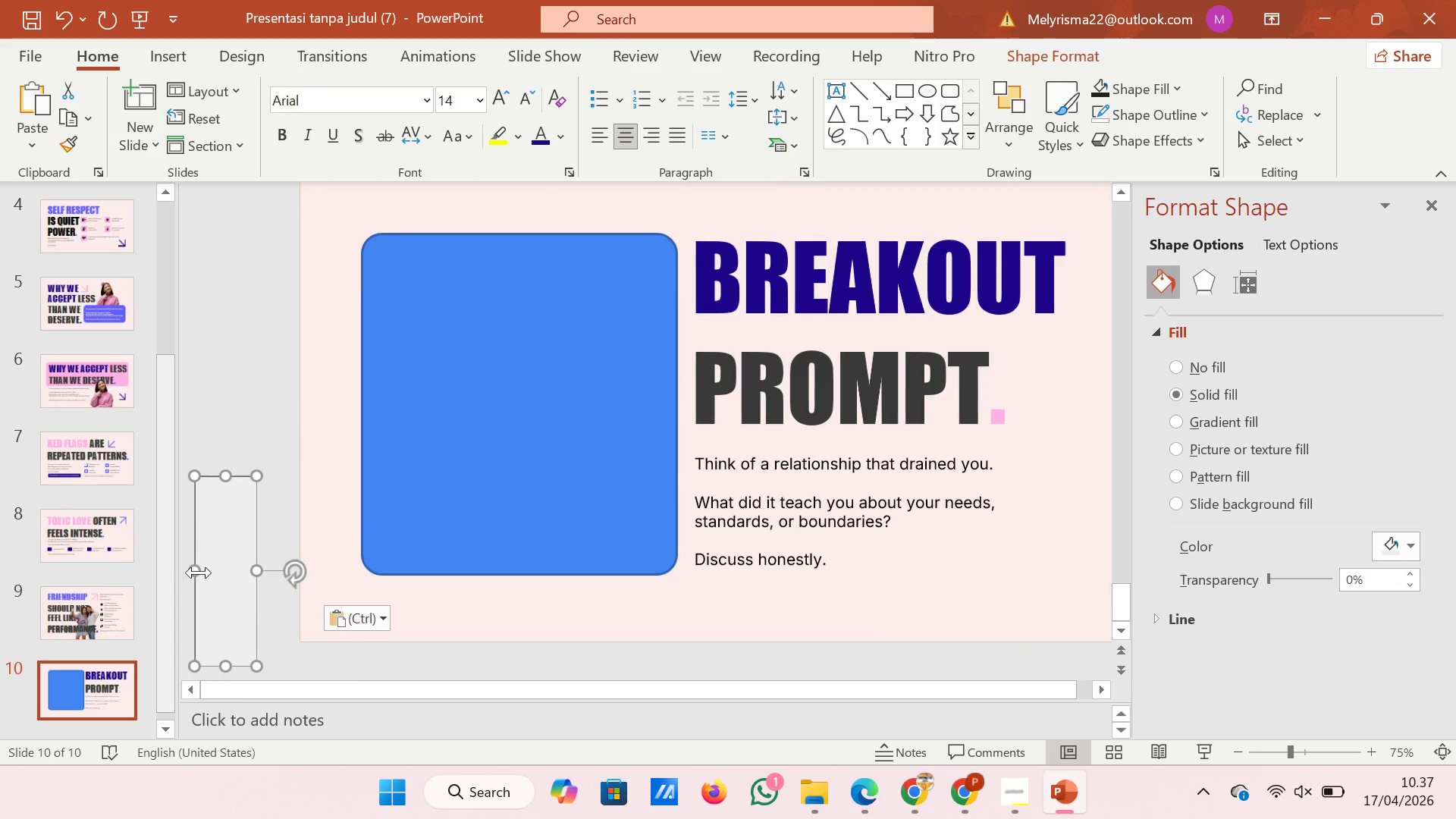 
left_click_drag(start_coordinate=[214, 566], to_coordinate=[1074, 343])
 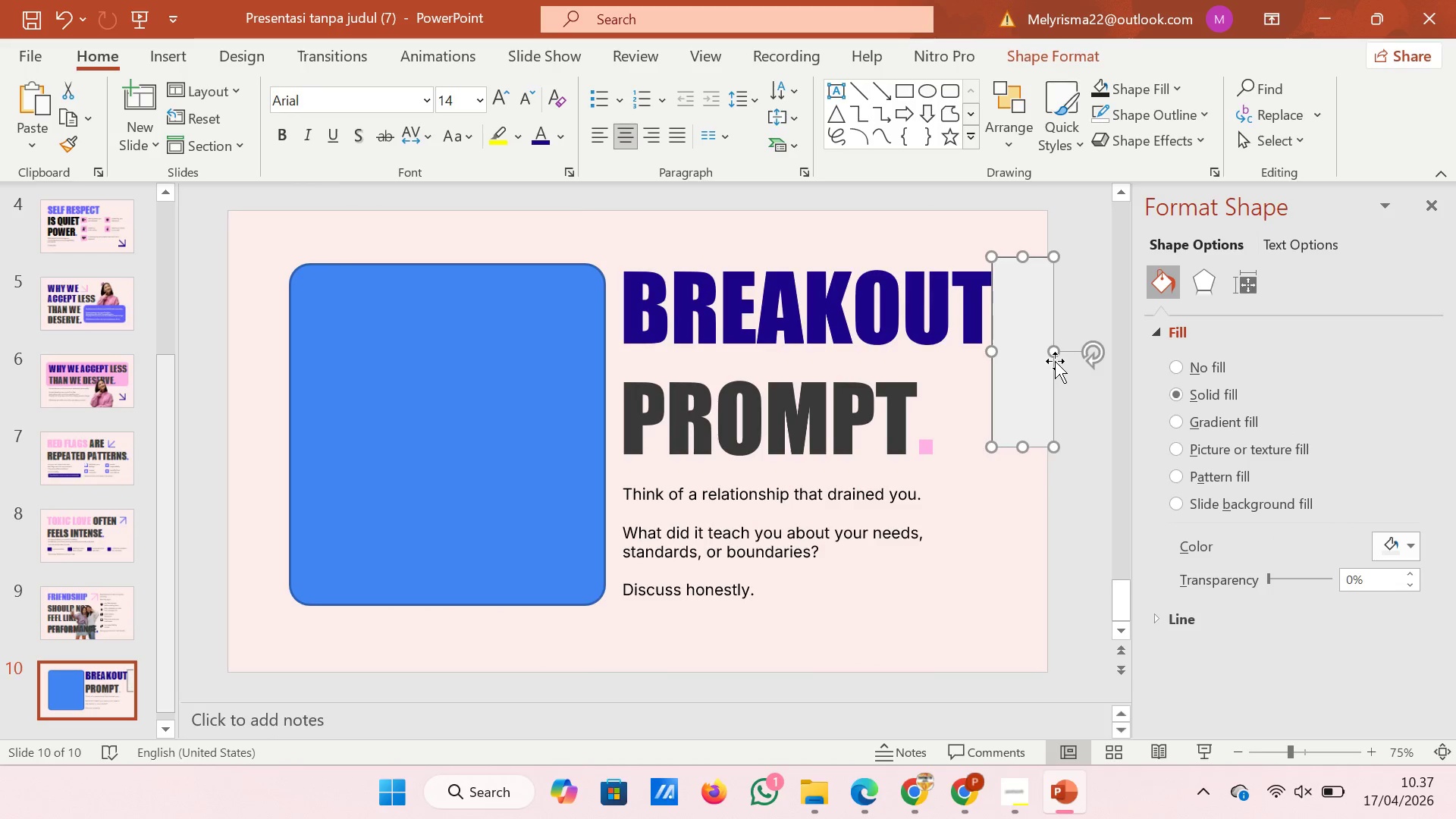 
hold_key(key=ShiftLeft, duration=1.7)
scroll: coordinate [1053, 362], scroll_direction: down, amount: 1.0
 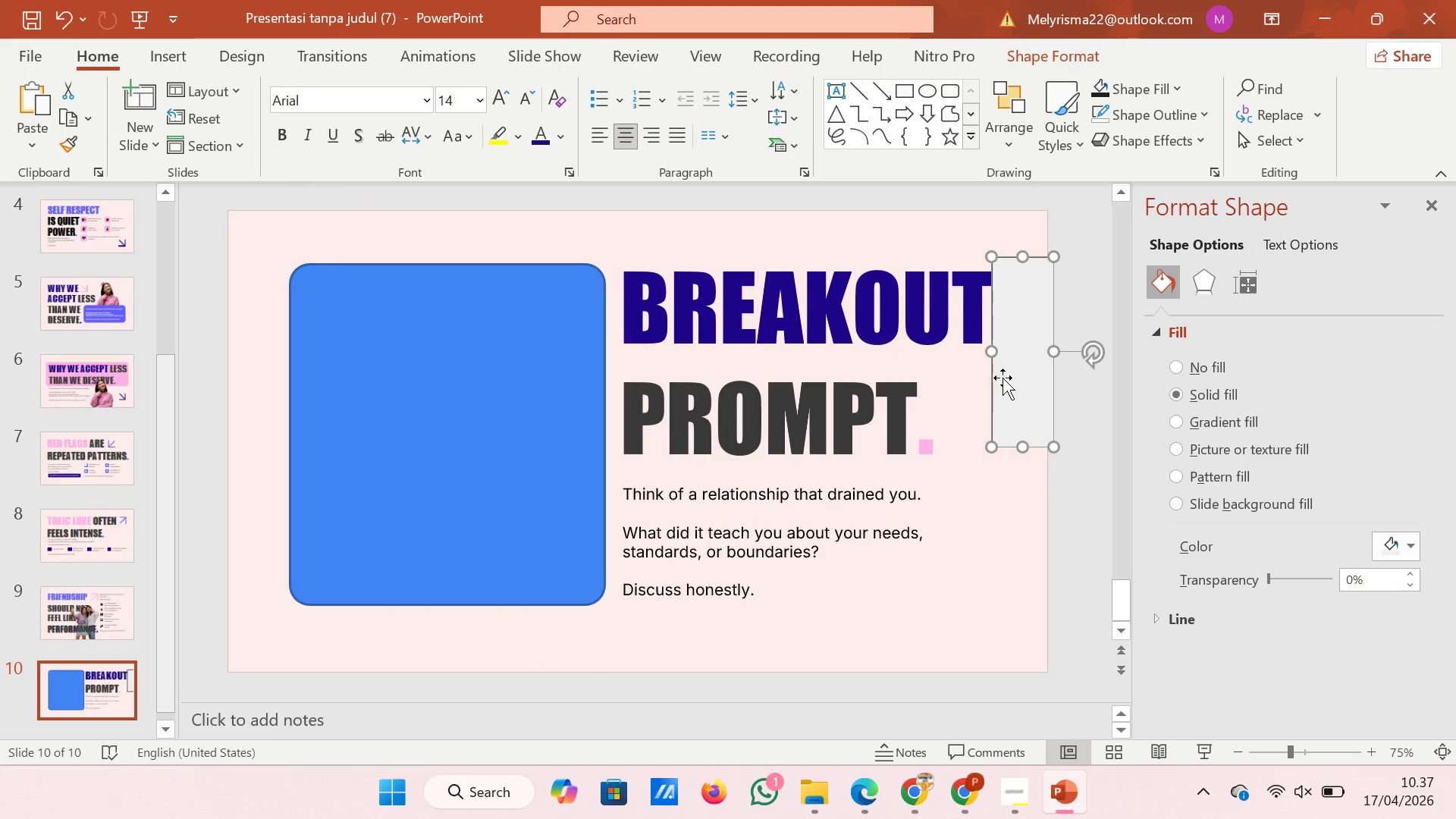 
left_click_drag(start_coordinate=[1010, 368], to_coordinate=[1013, 392])
 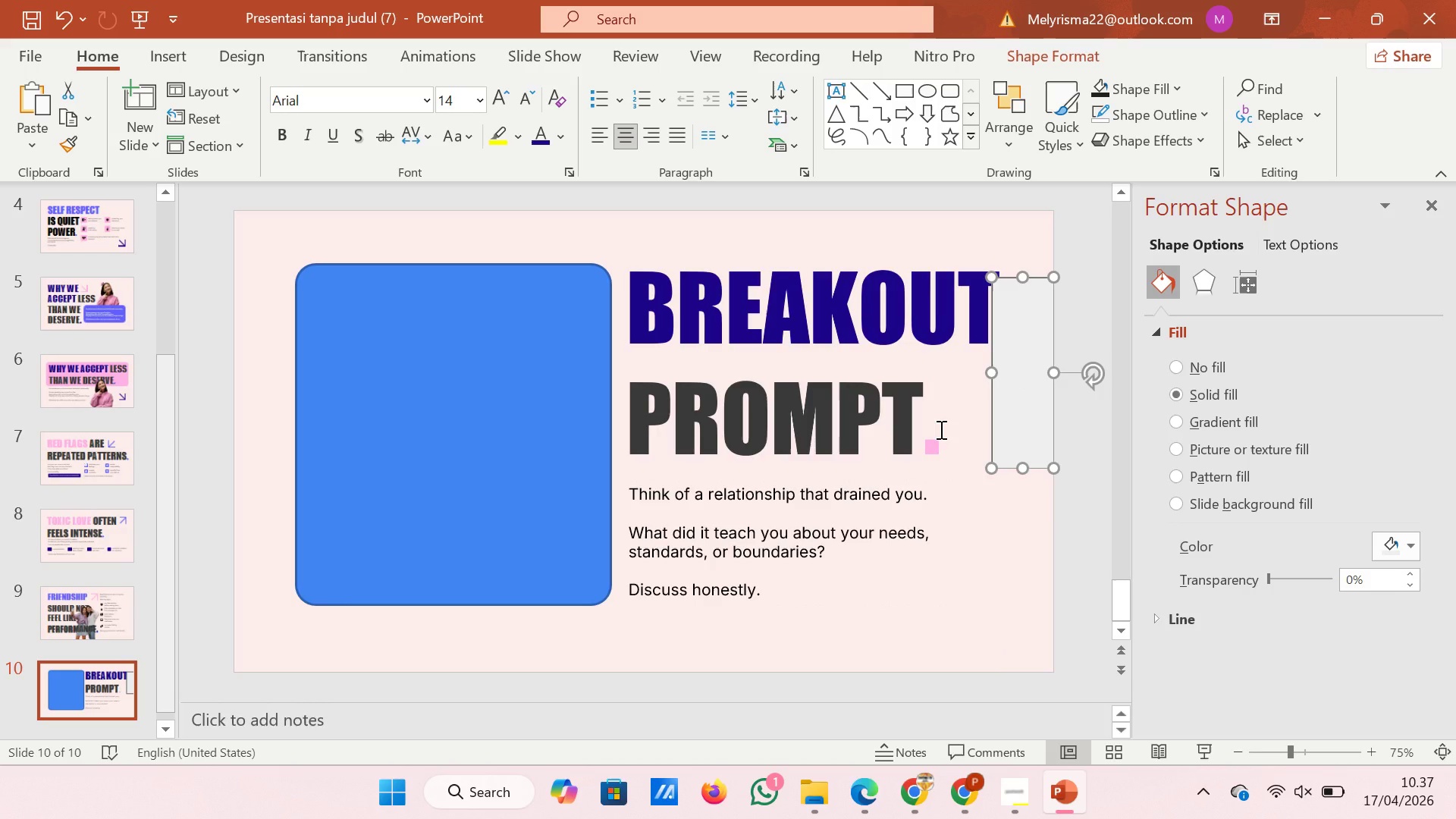 
hold_key(key=CapsLock, duration=0.88)
 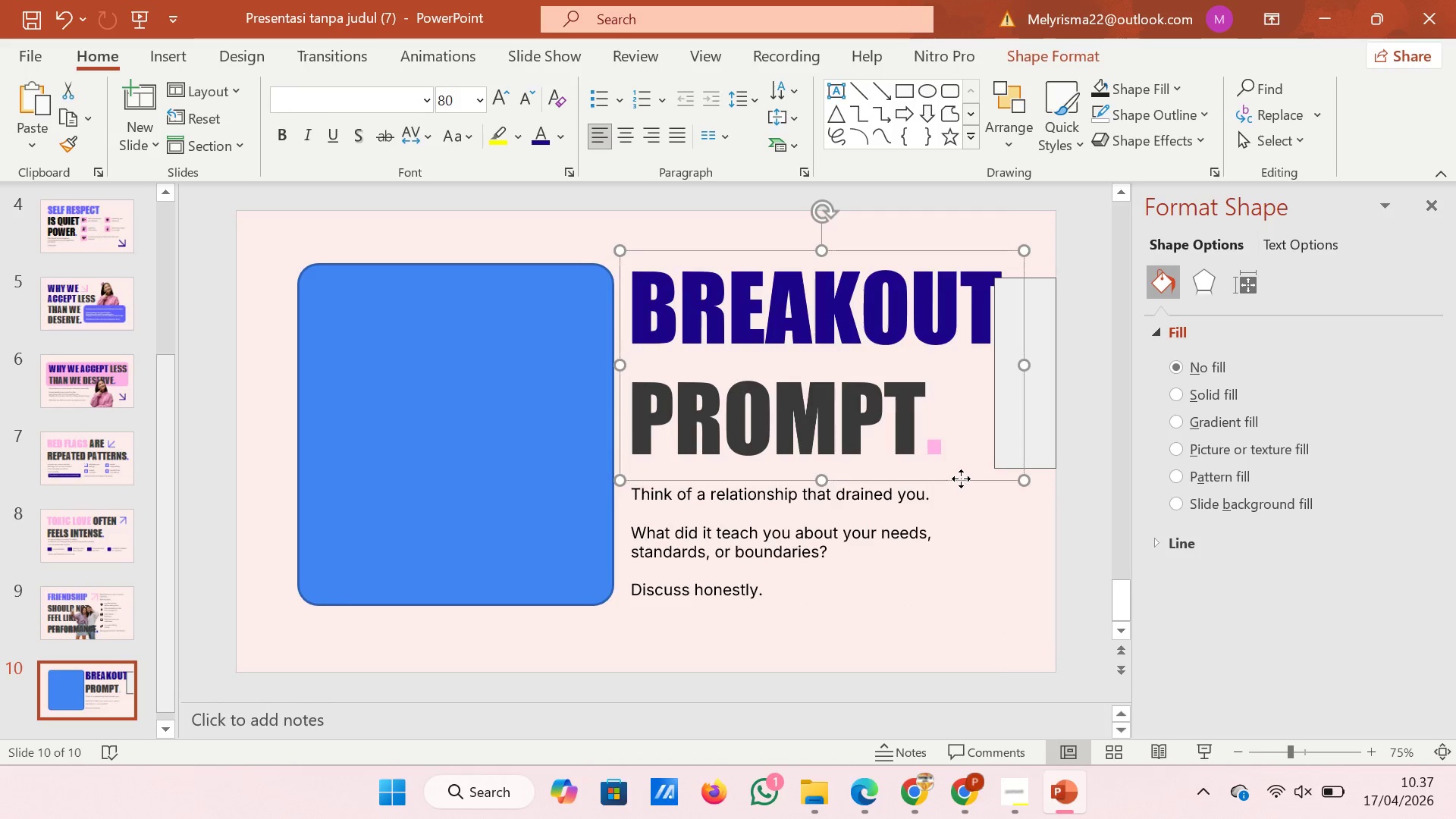 
left_click([918, 438])
 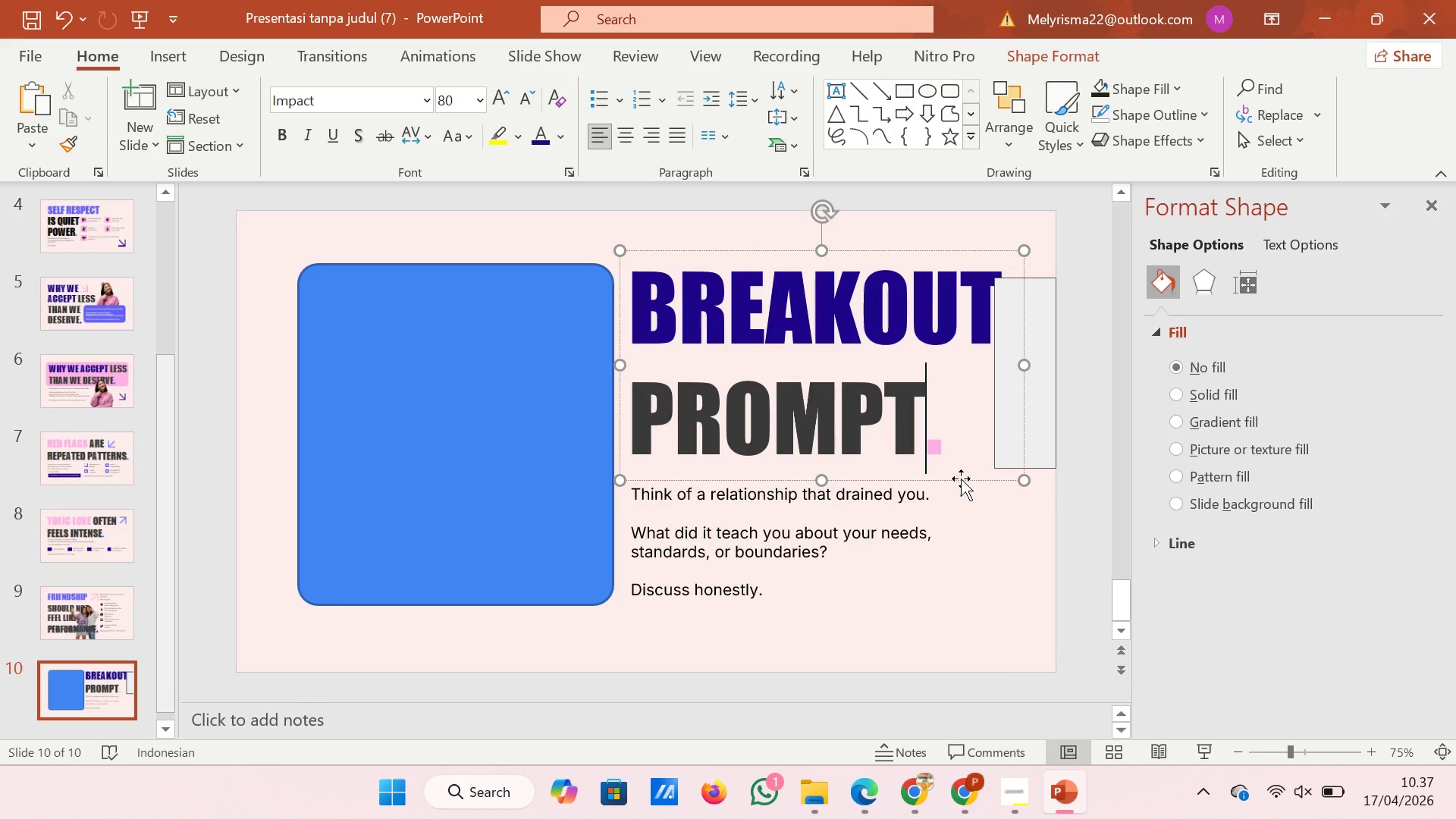 
left_click([961, 479])
 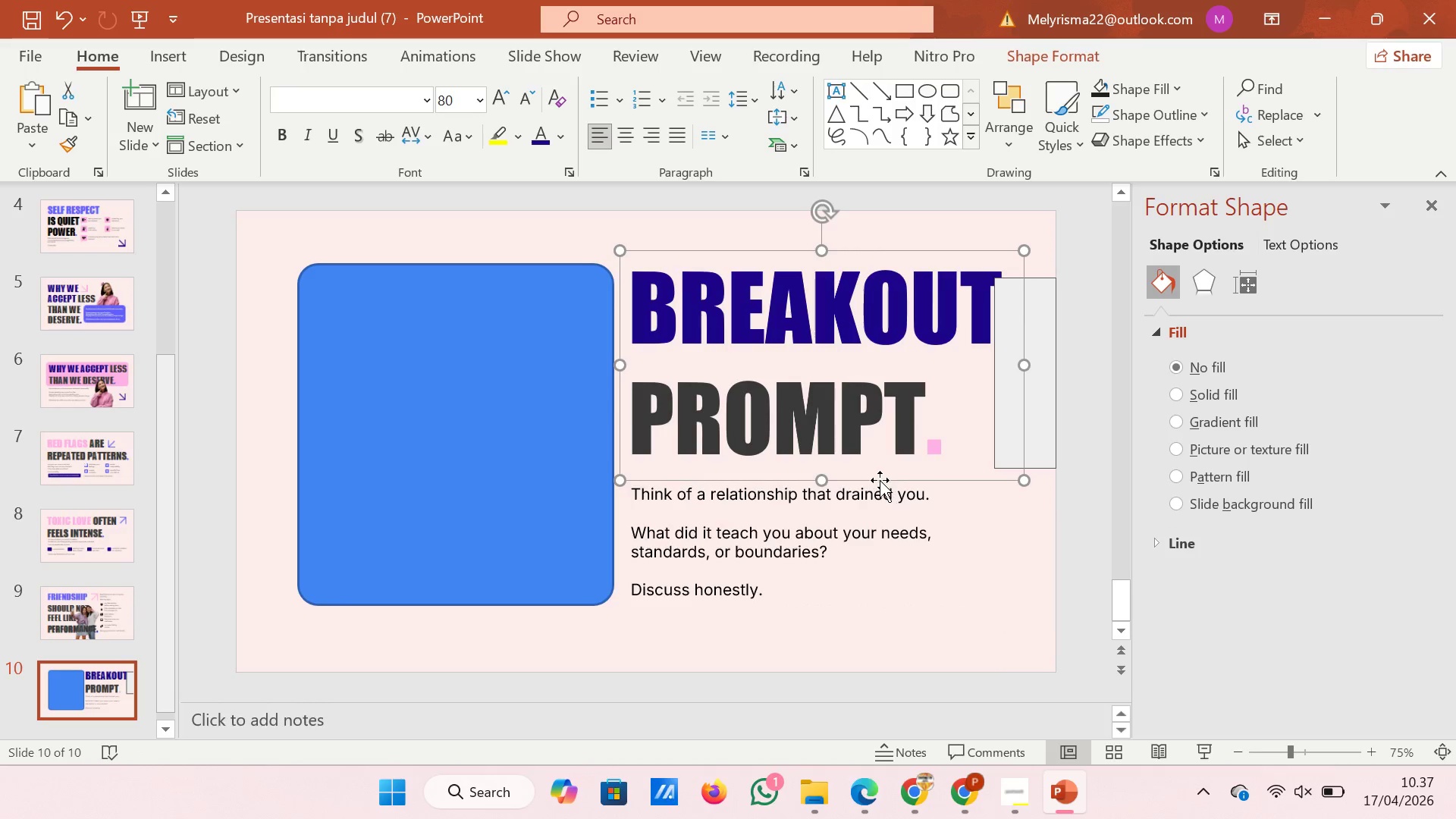 
hold_key(key=CapsLock, duration=1.08)
 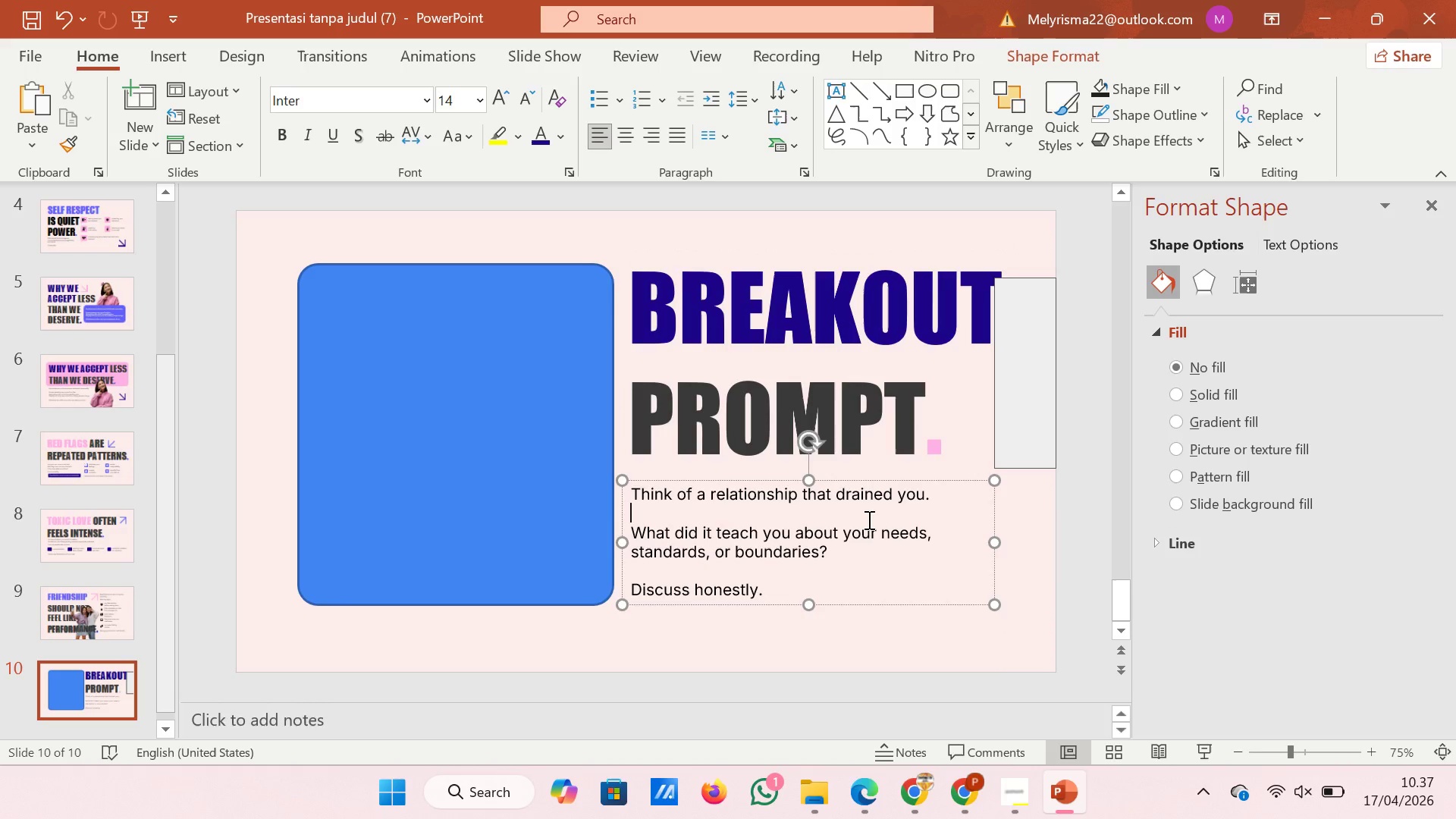 
left_click([865, 522])
 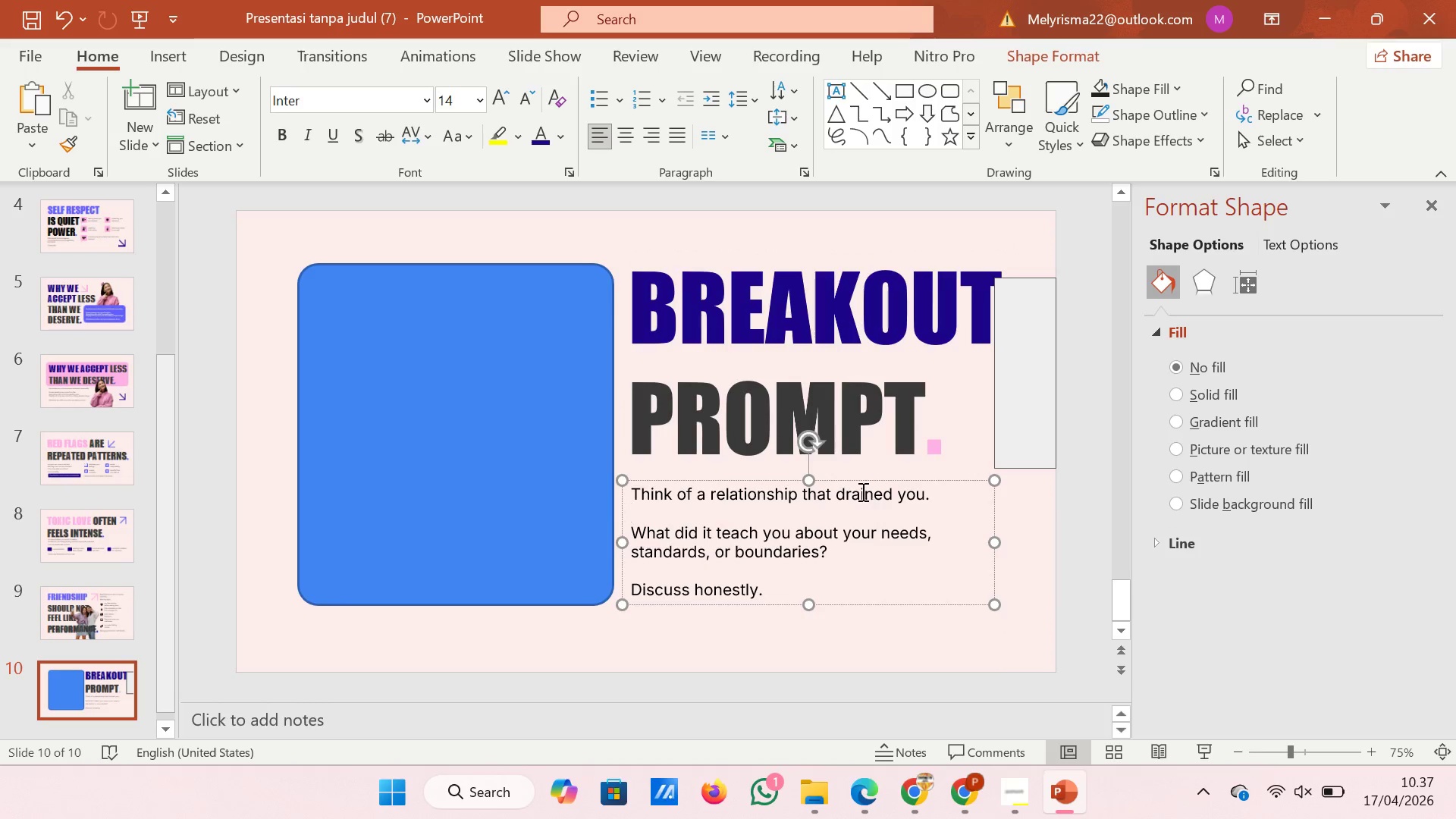 
hold_key(key=ShiftLeft, duration=0.55)
left_click([819, 363])
 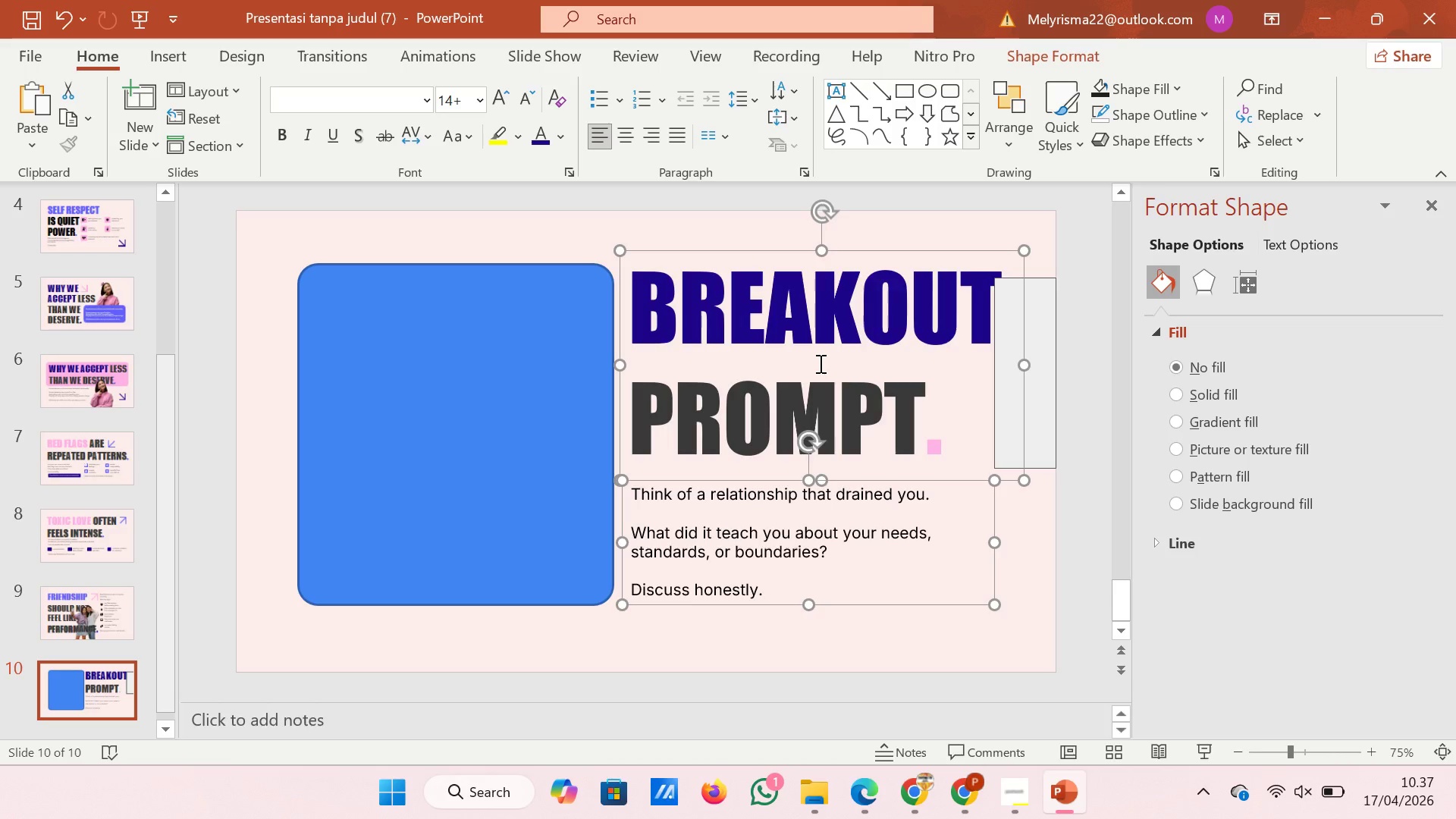 
key(ArrowLeft)
 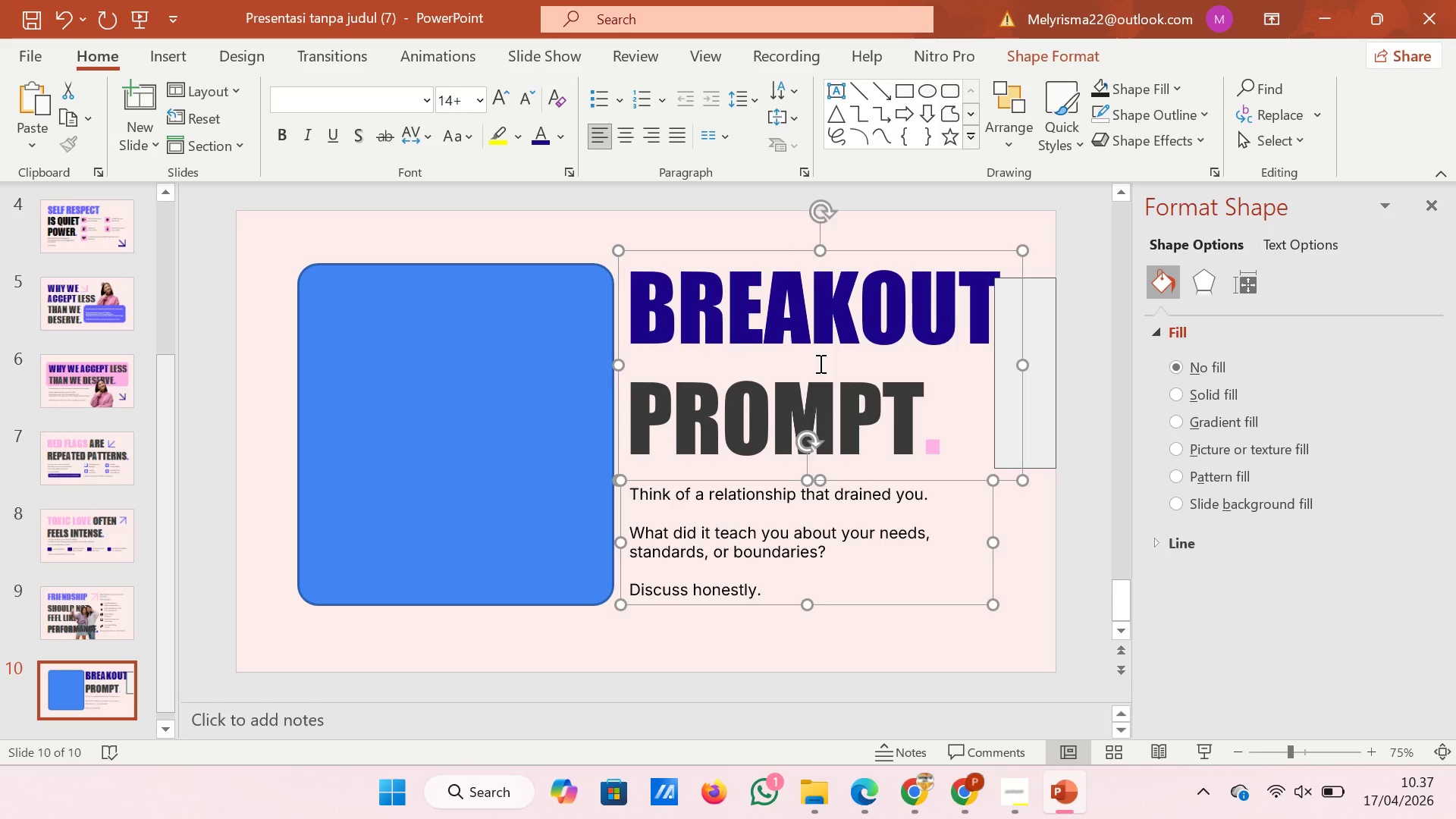 
key(ArrowLeft)
 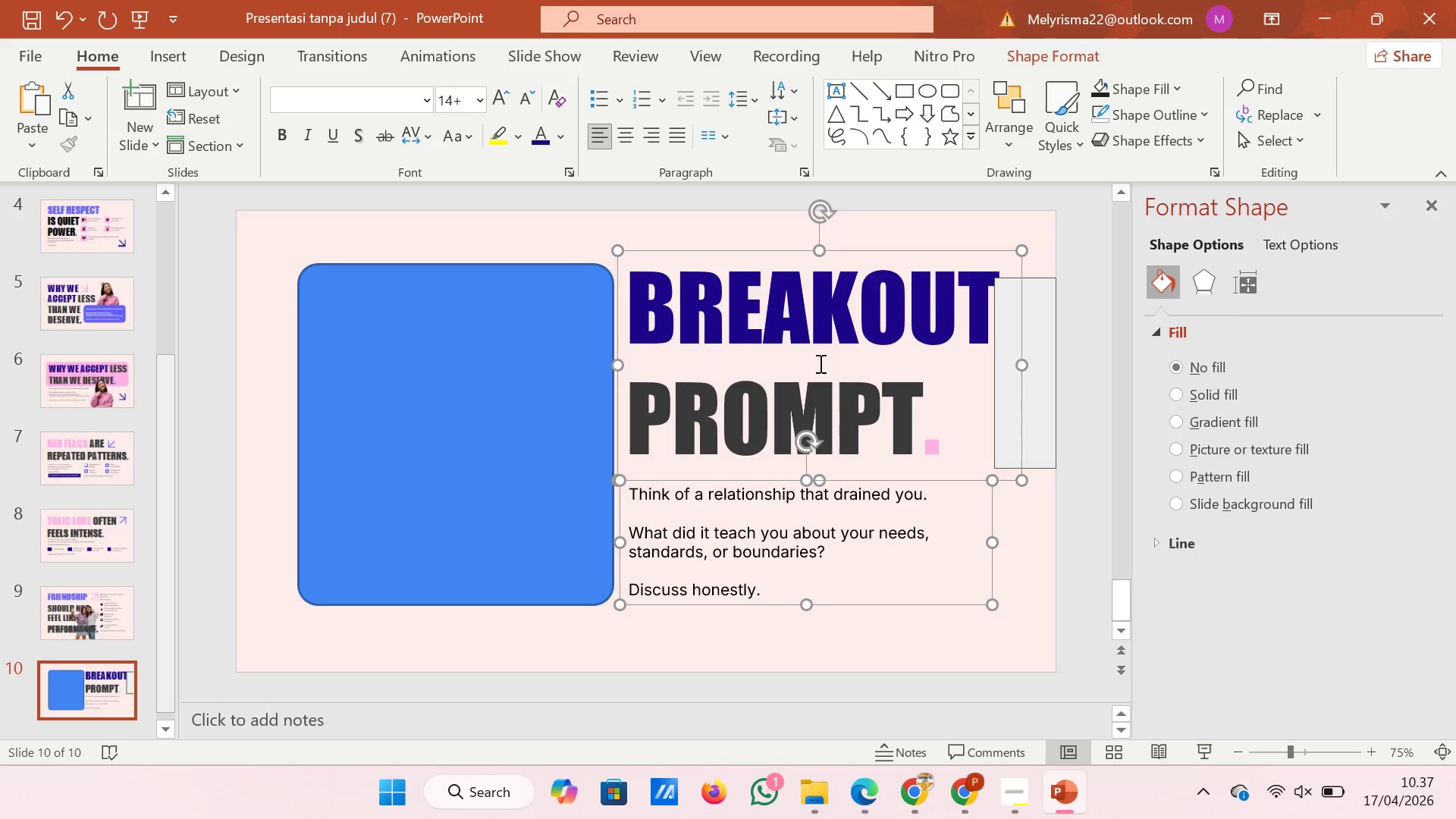 
key(ArrowLeft)
 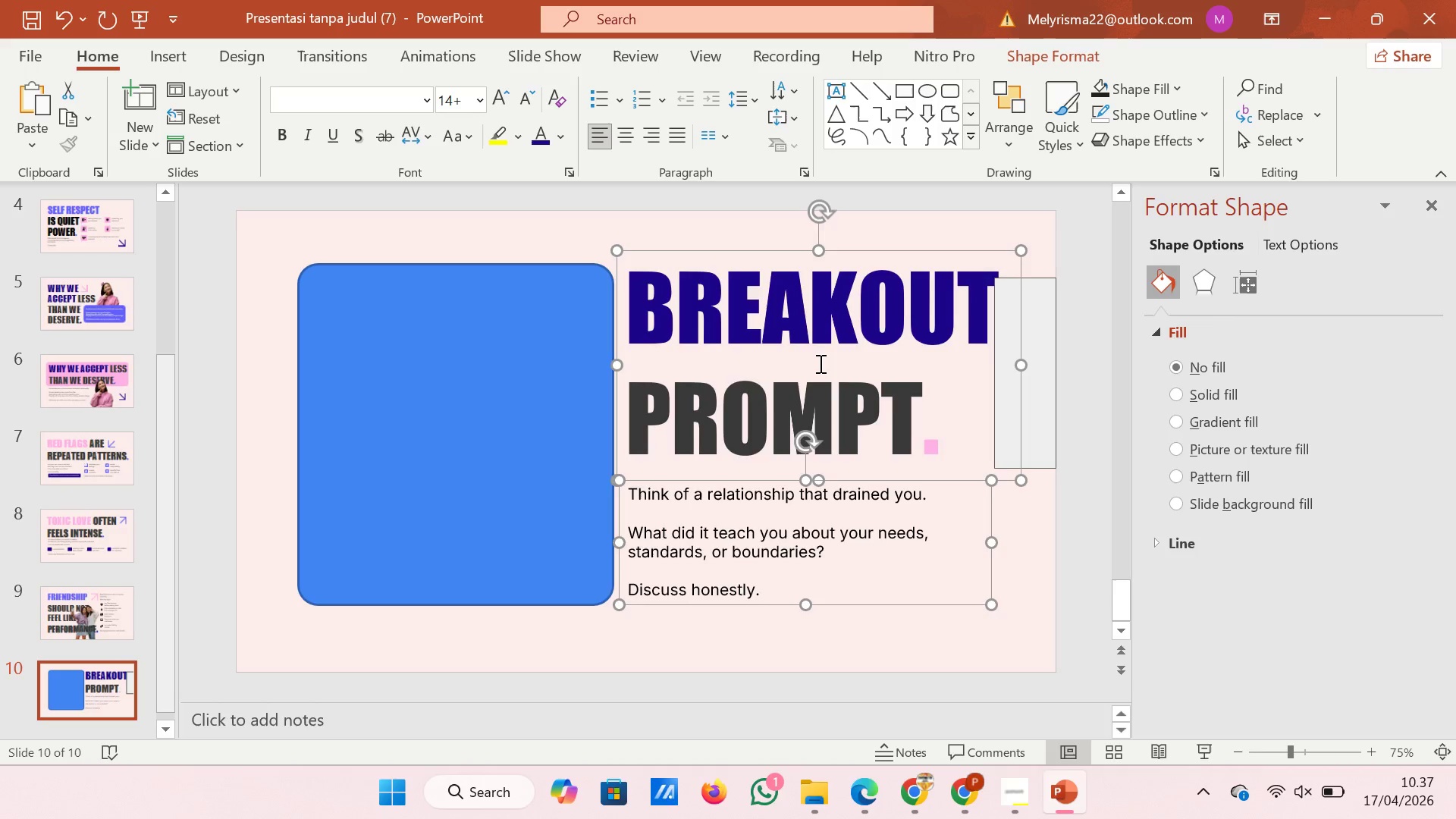 
key(ArrowLeft)
 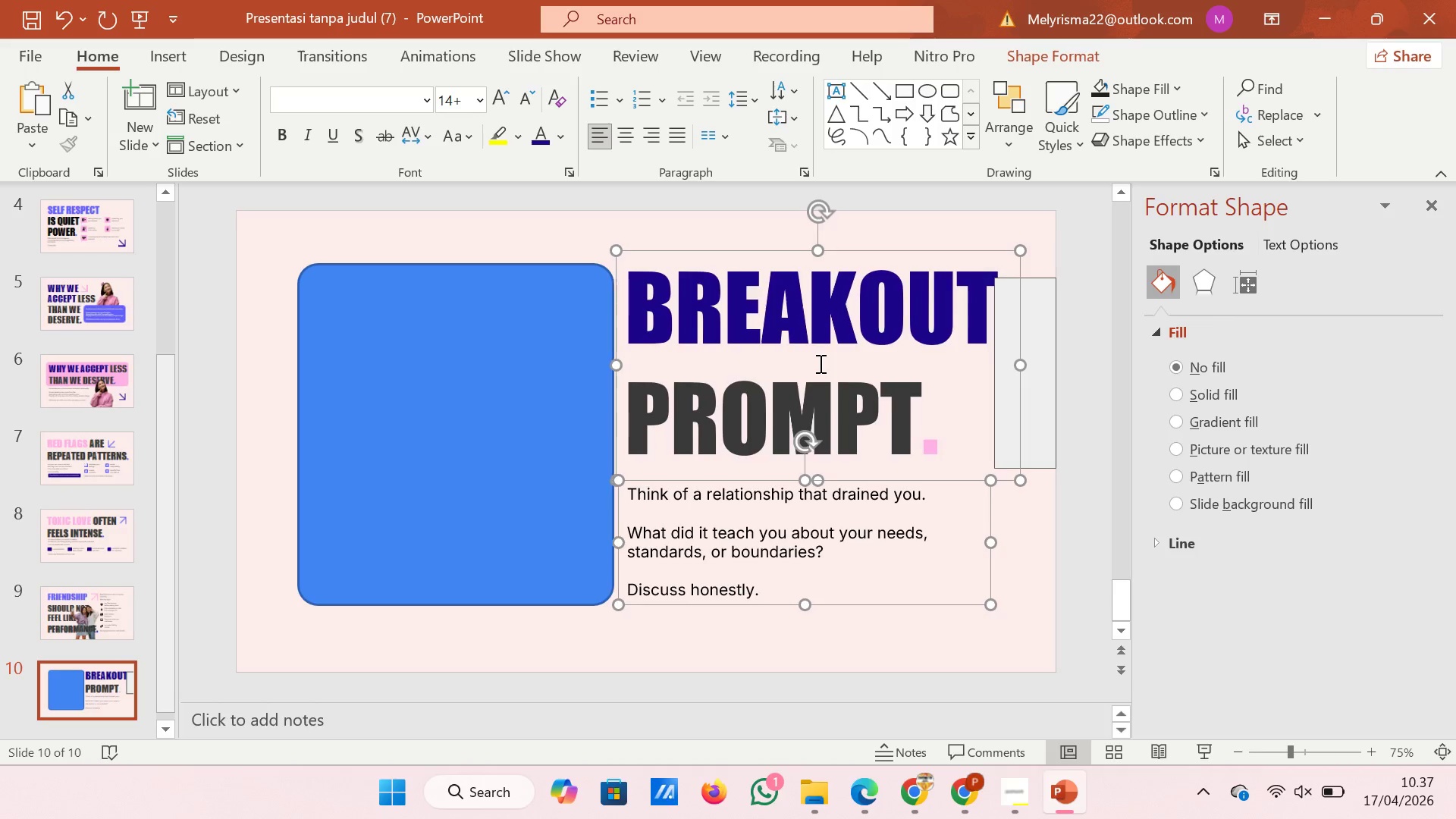 
key(ArrowLeft)
 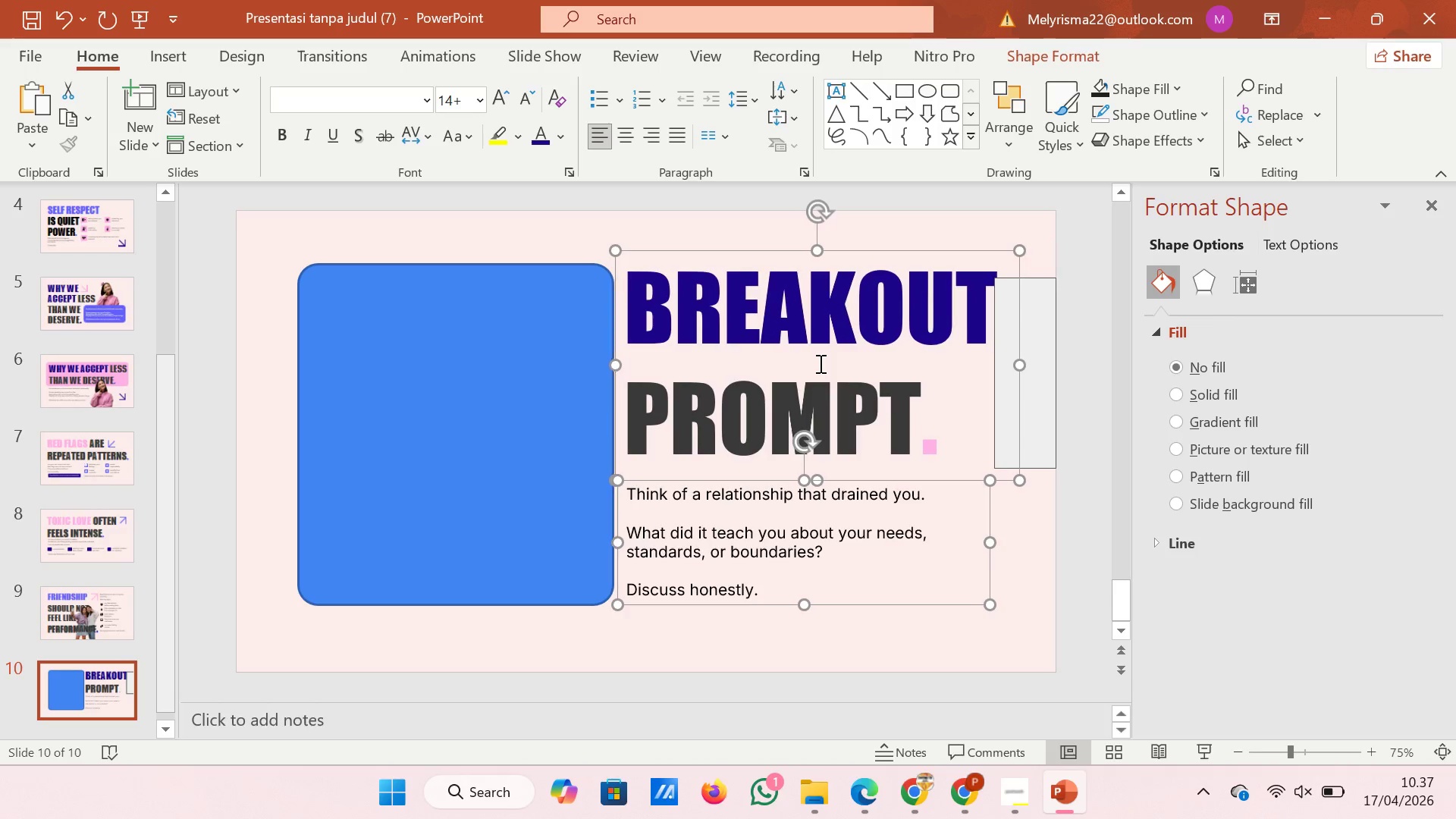 
key(ArrowLeft)
 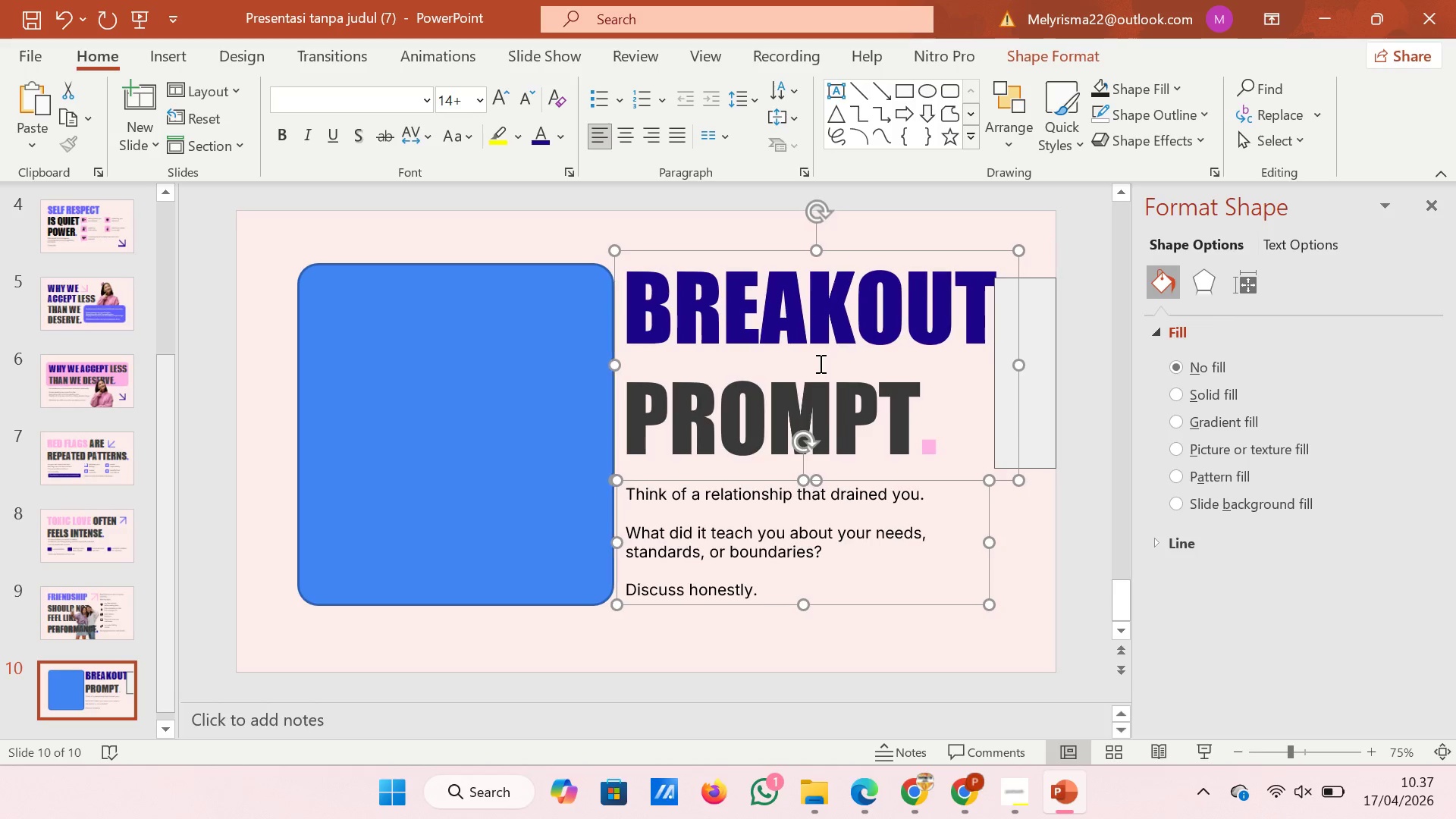 
key(ArrowLeft)
 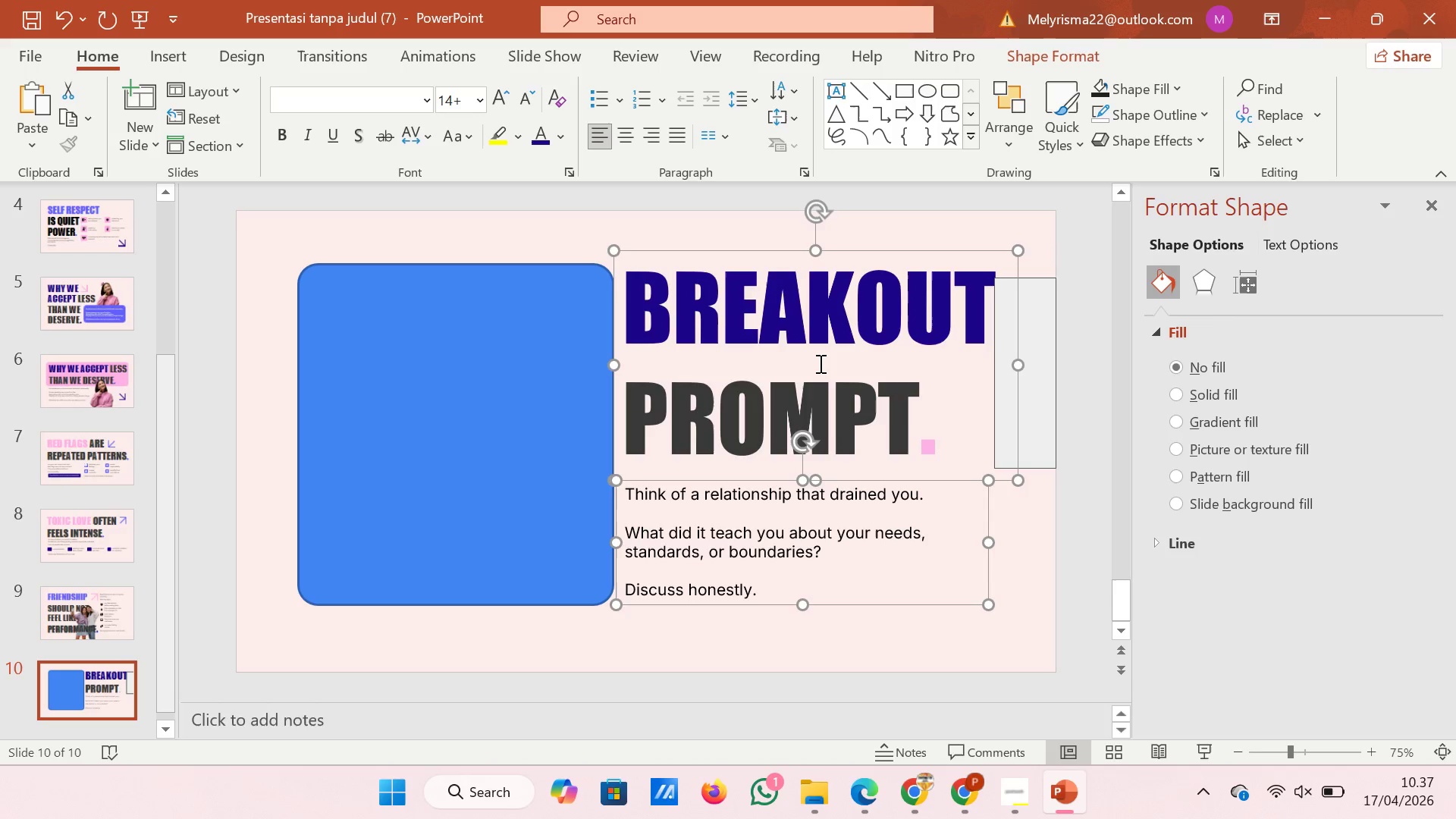 
key(ArrowLeft)
 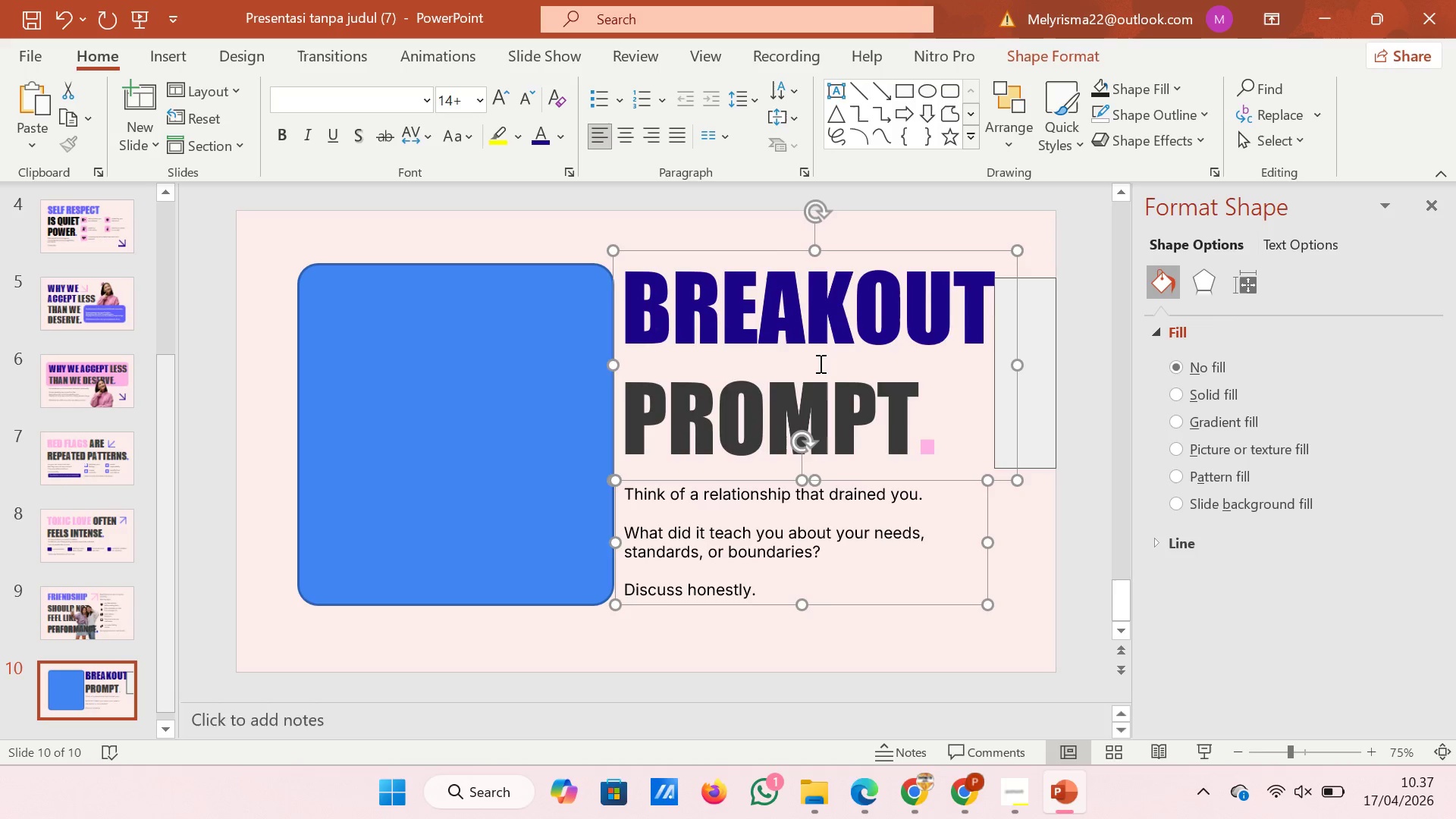 
key(ArrowLeft)
 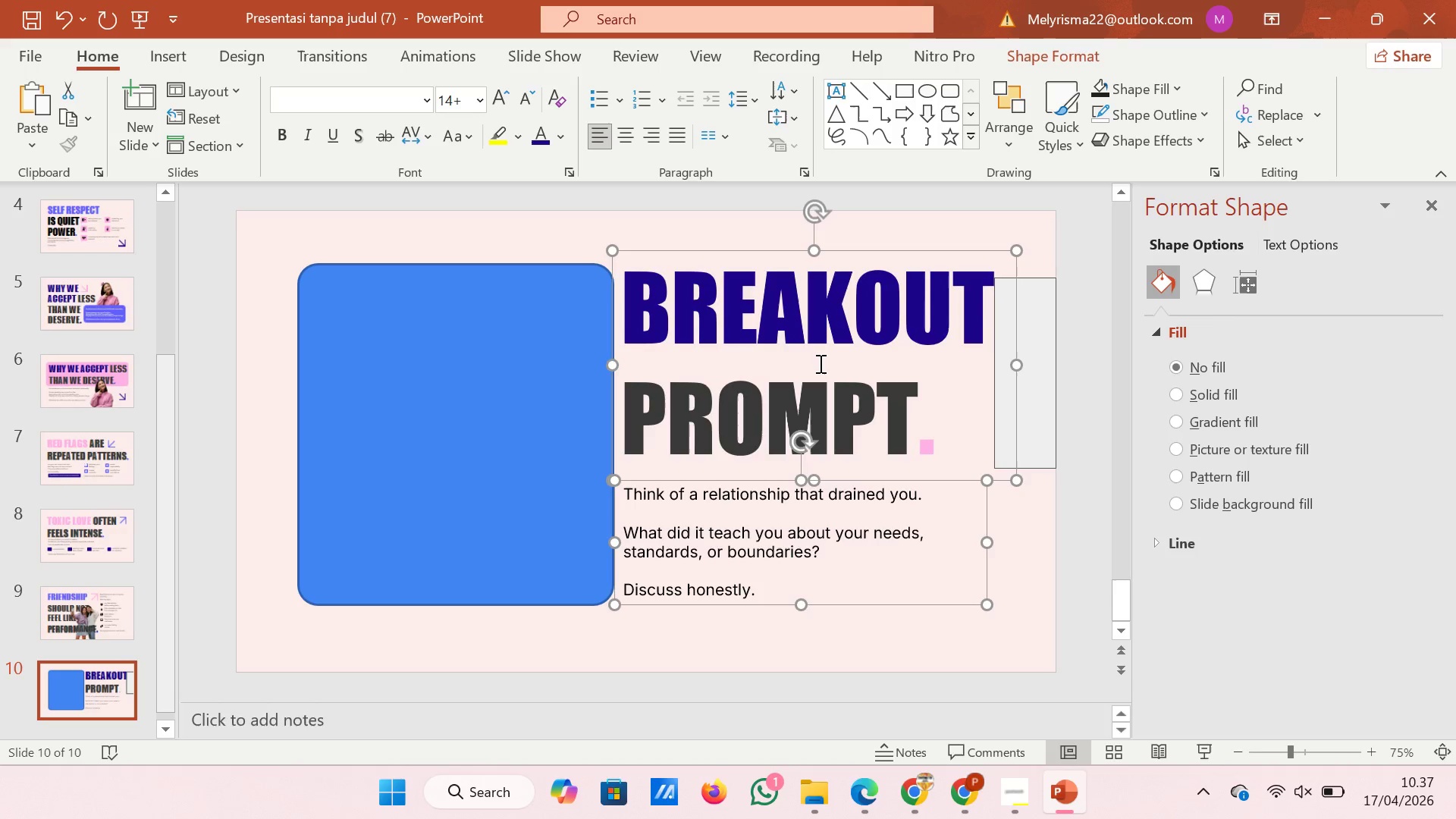 
key(ArrowLeft)
 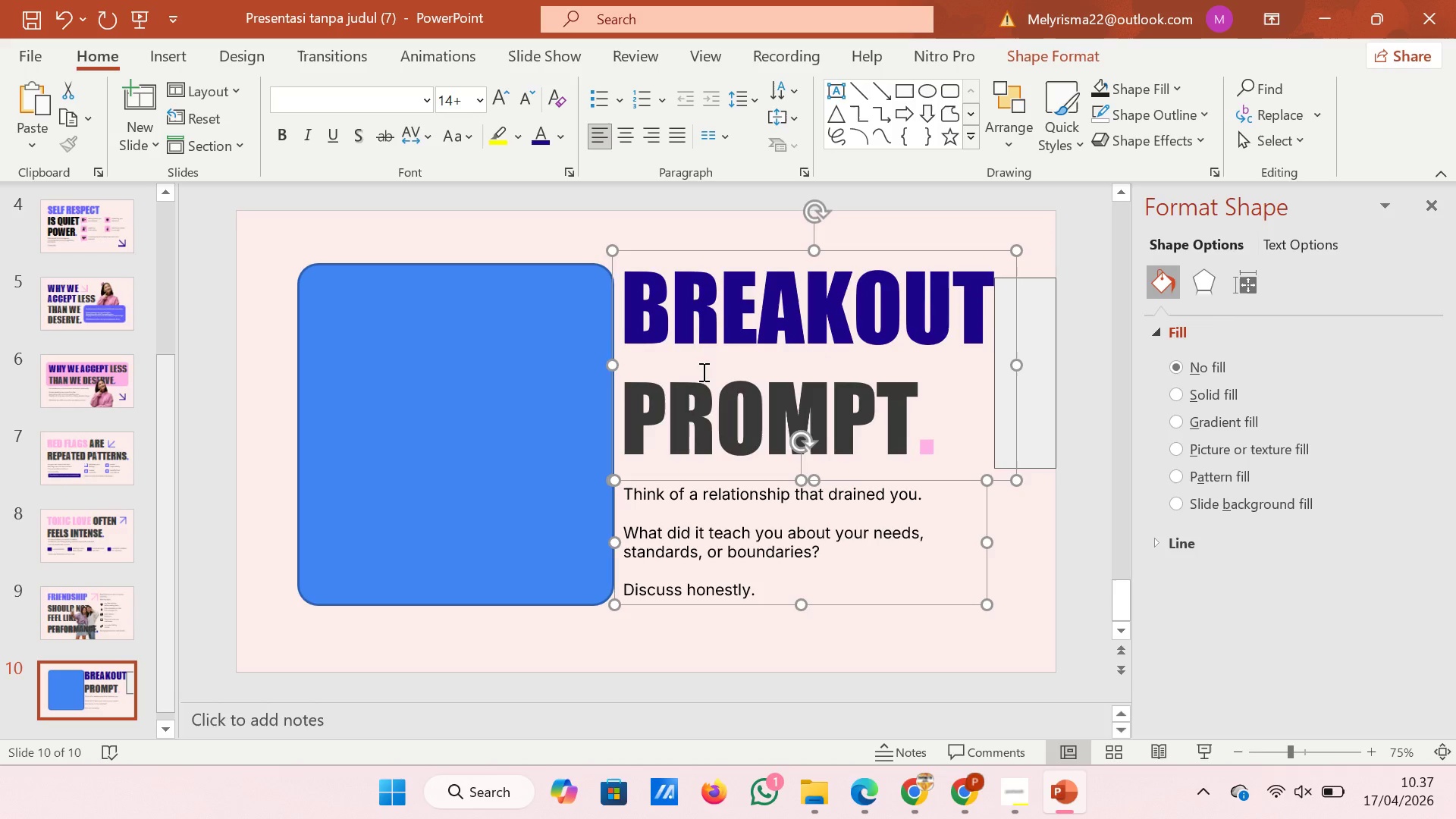 
left_click([377, 356])
 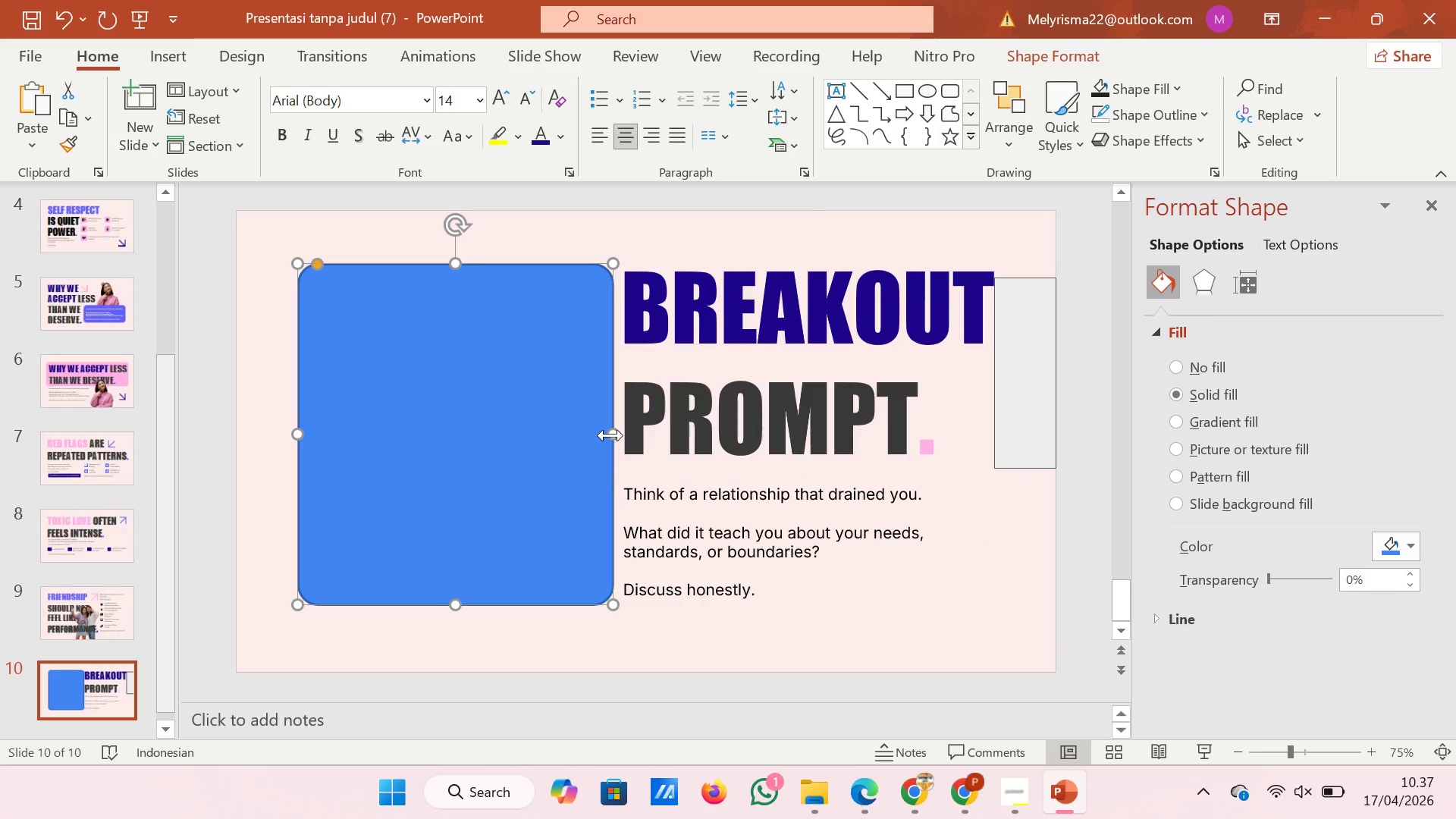 
left_click_drag(start_coordinate=[611, 435], to_coordinate=[606, 435])
 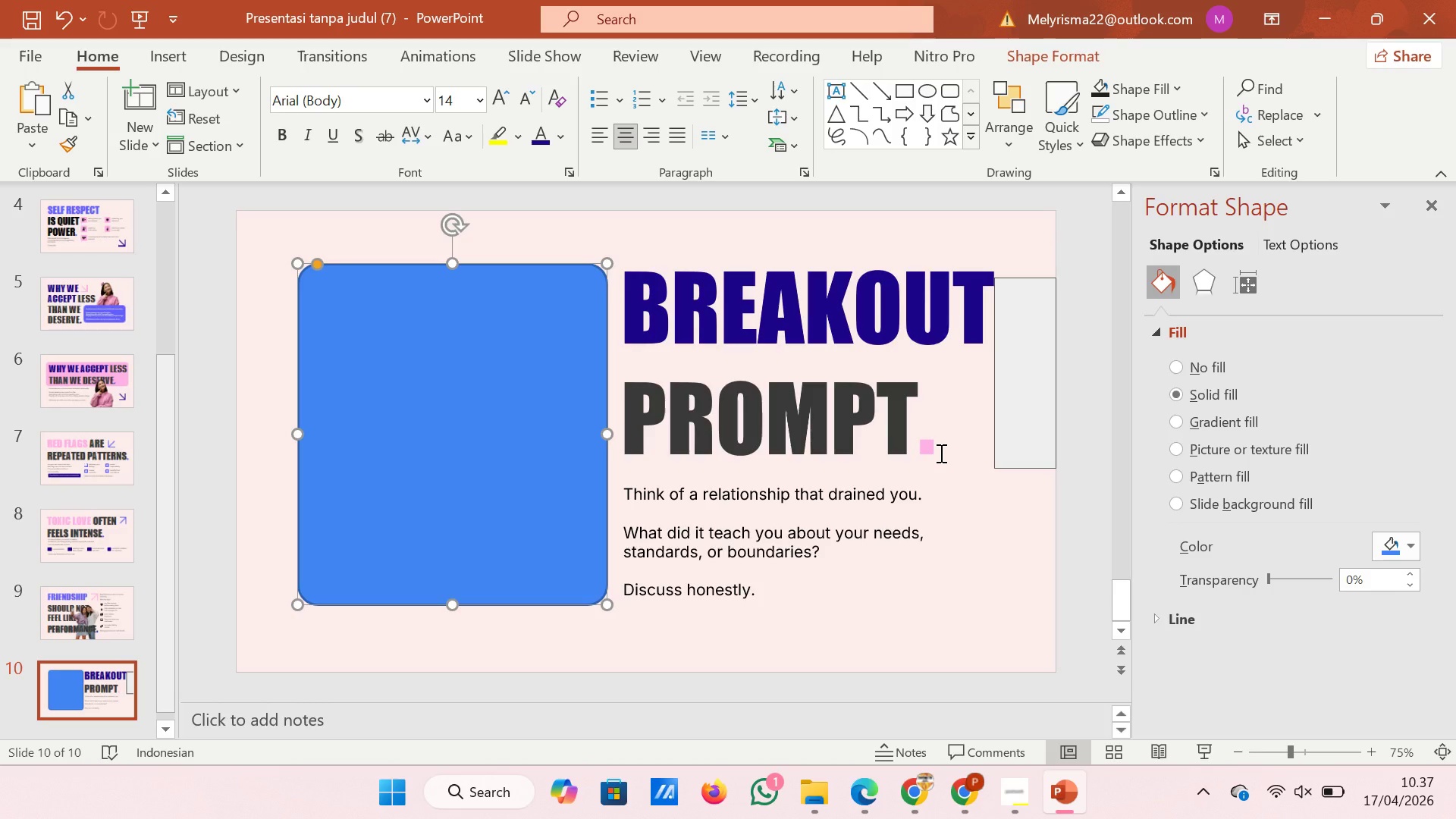 
left_click([940, 453])
 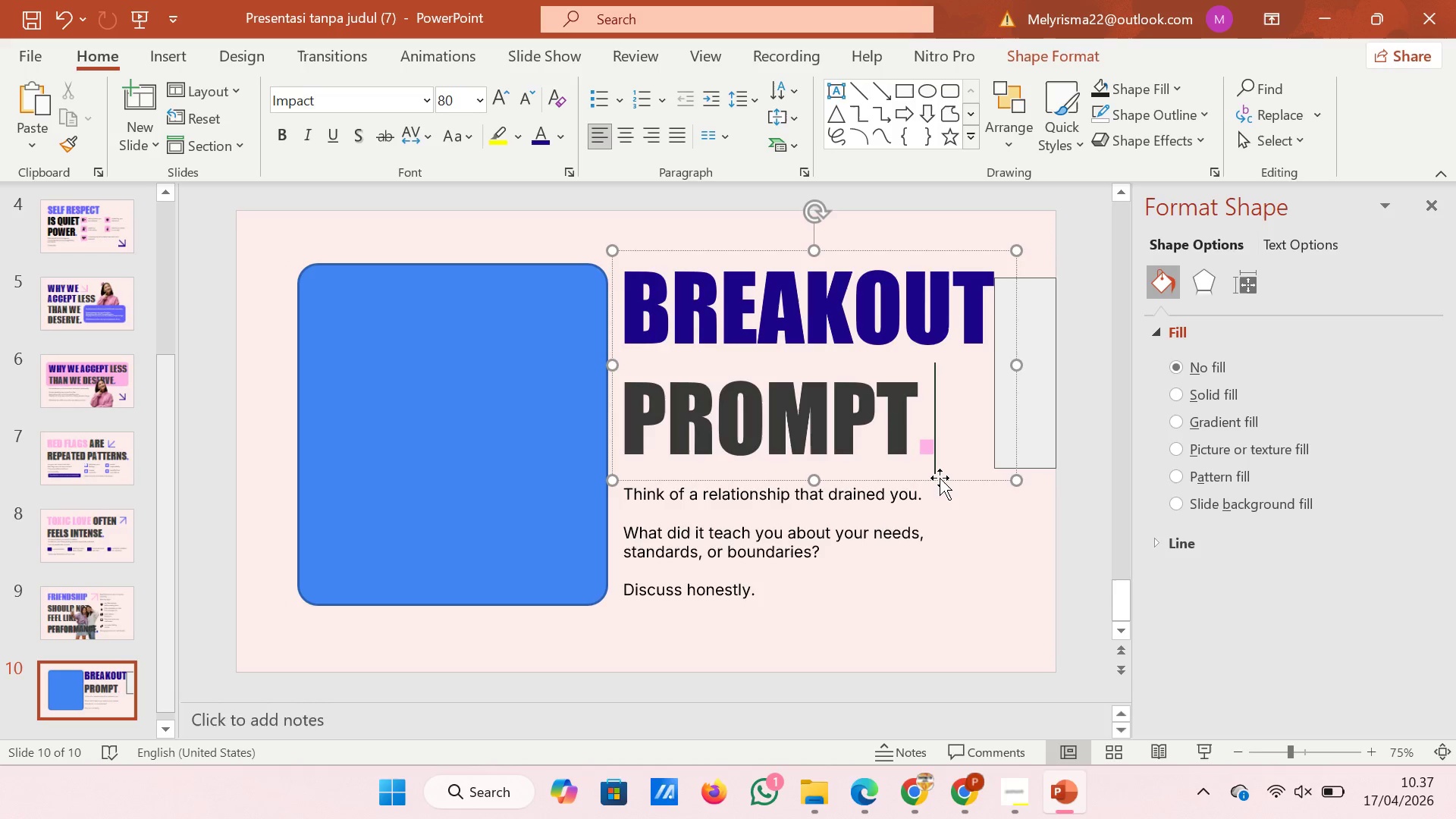 
left_click([940, 478])
 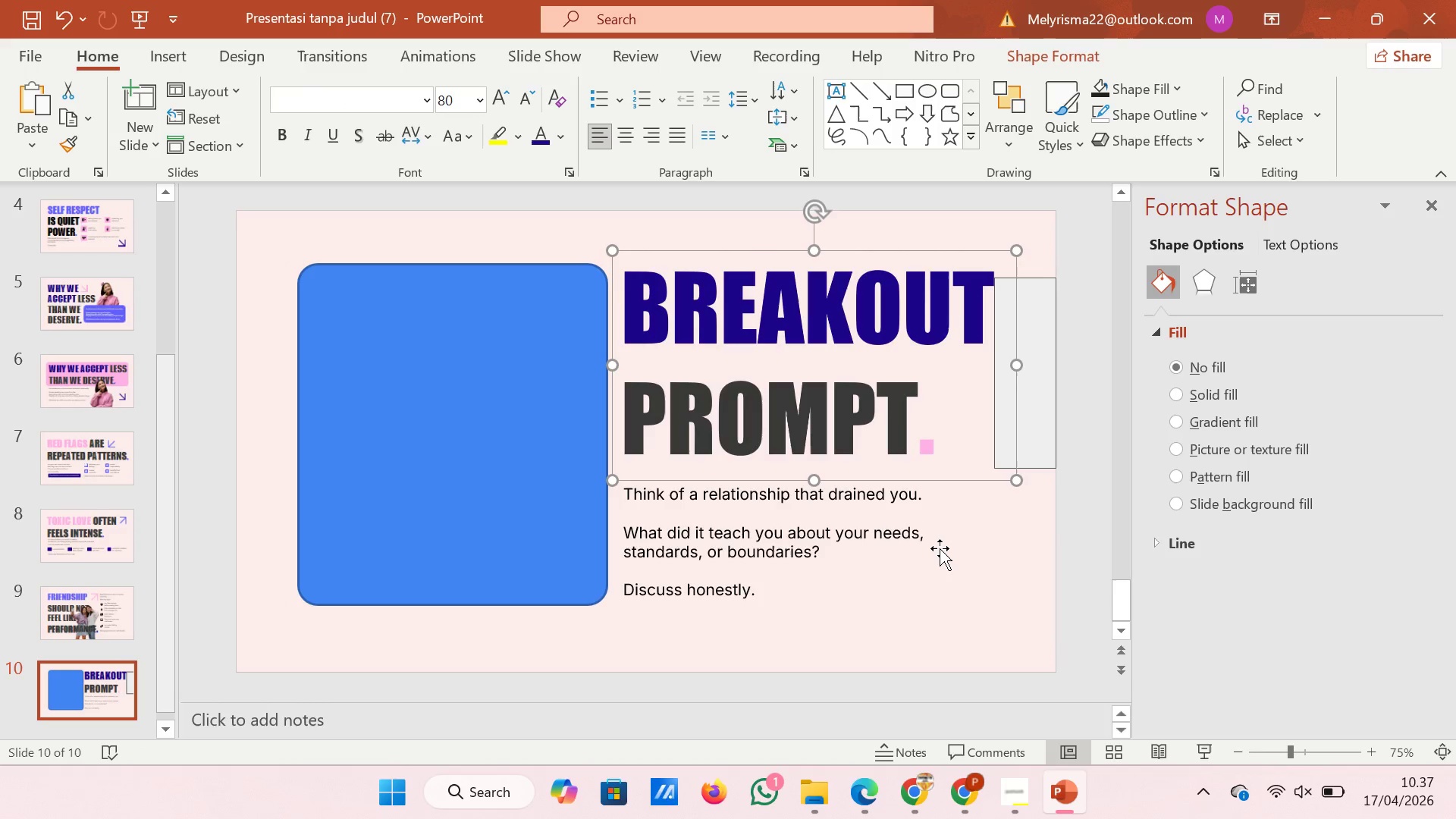 
left_click_drag(start_coordinate=[1034, 570], to_coordinate=[1031, 414])
 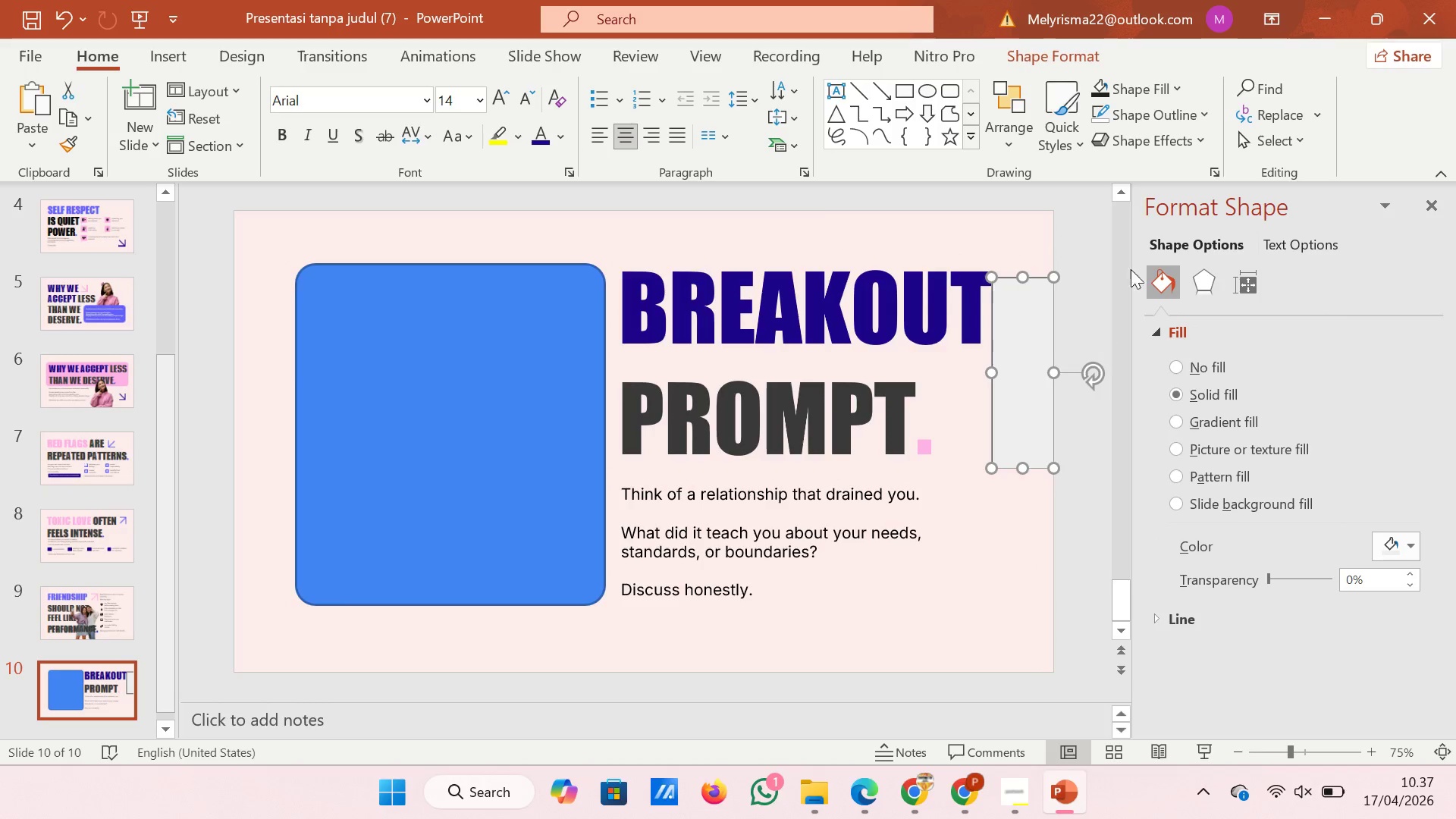 
left_click([1031, 414])
 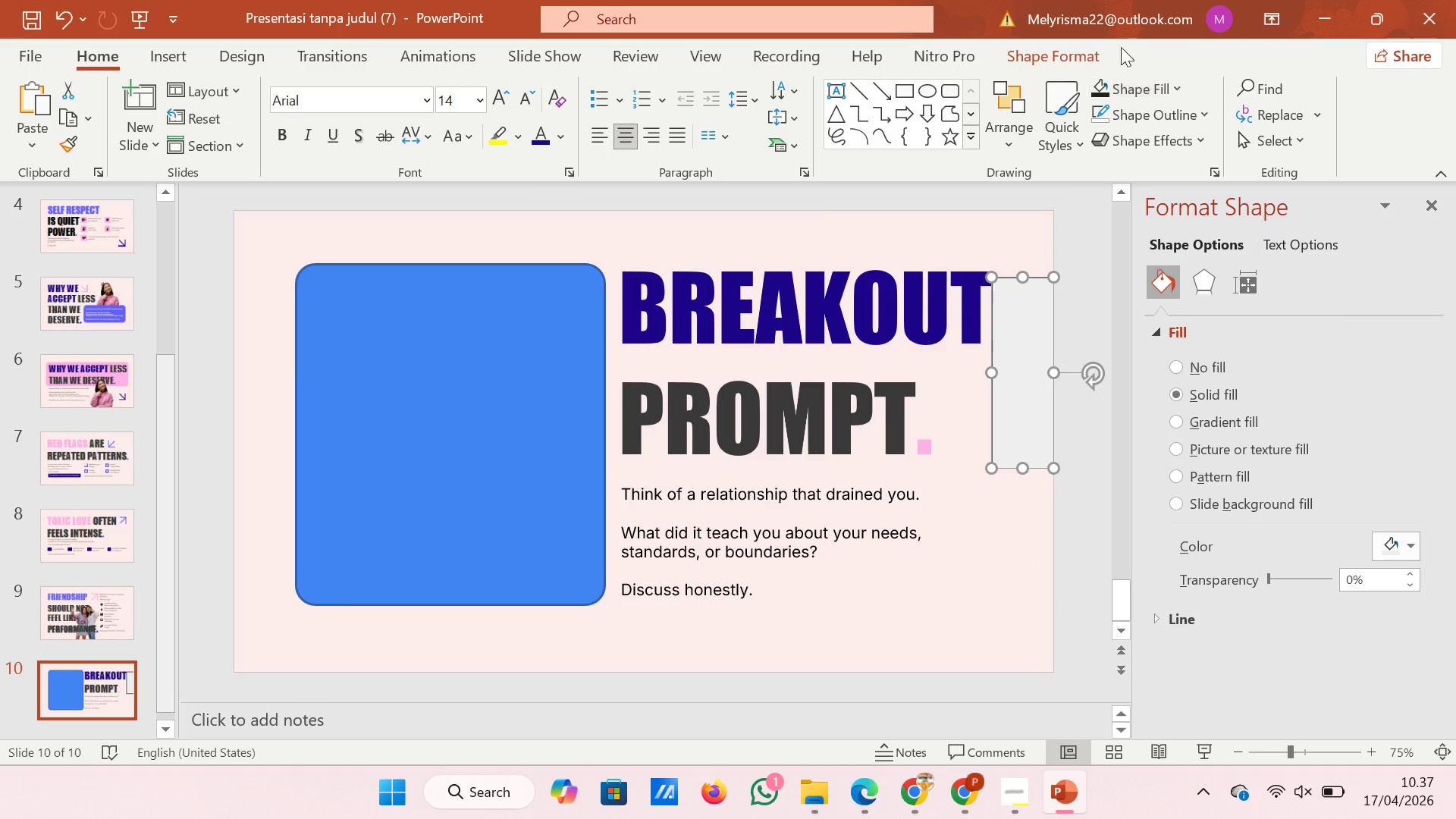 
left_click([1078, 48])
 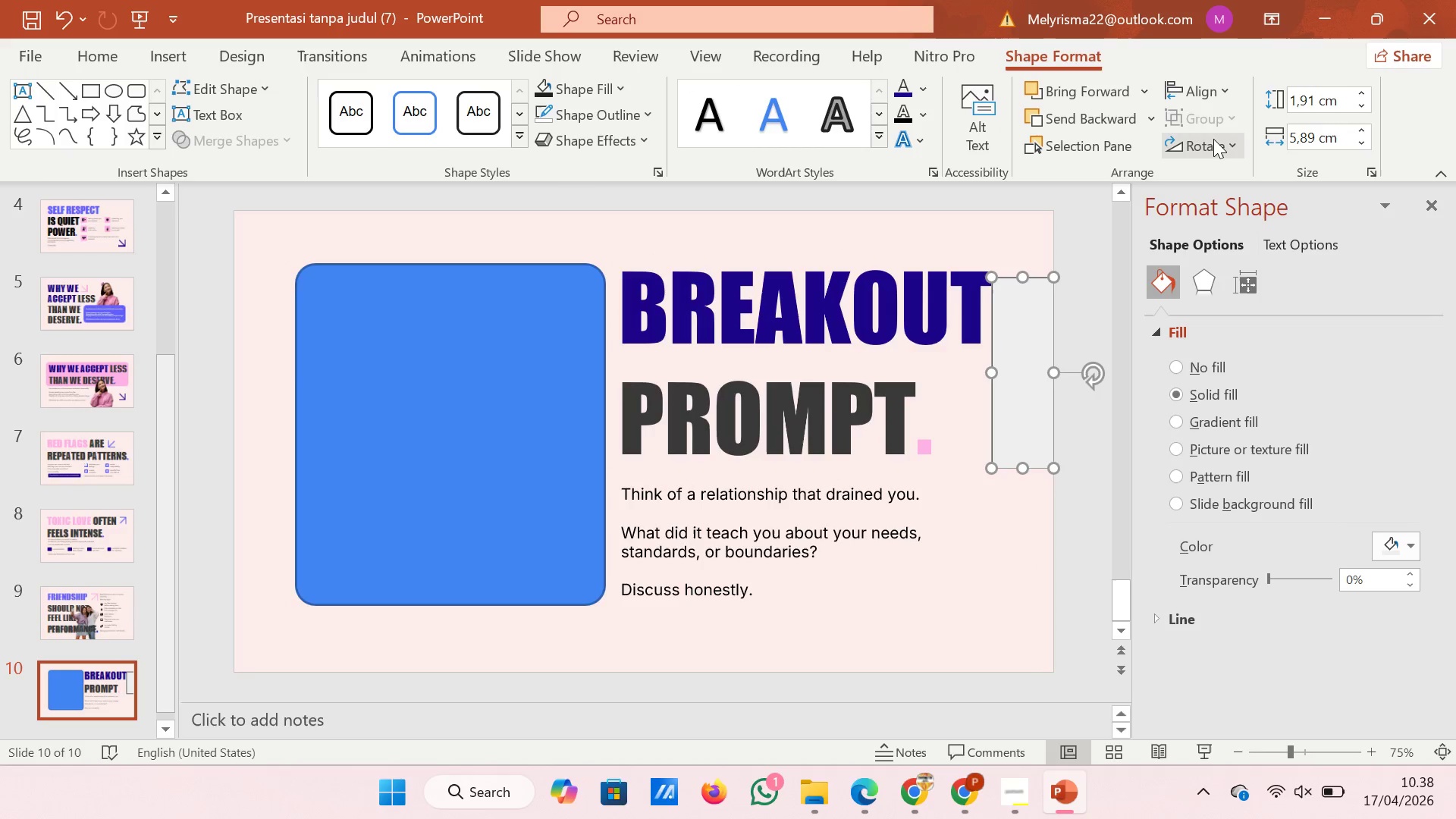 
left_click([1213, 139])
 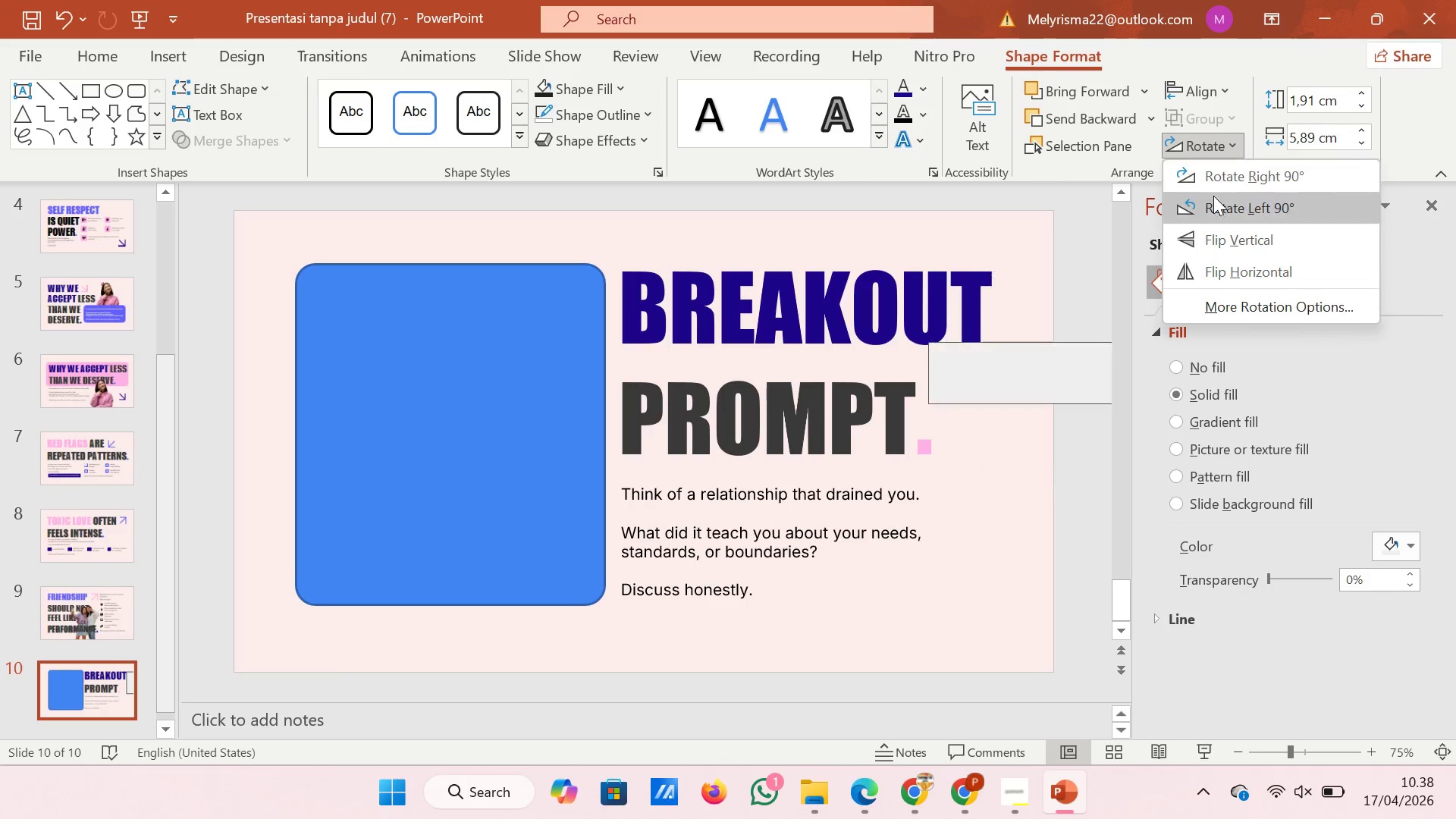 
left_click([1213, 196])
 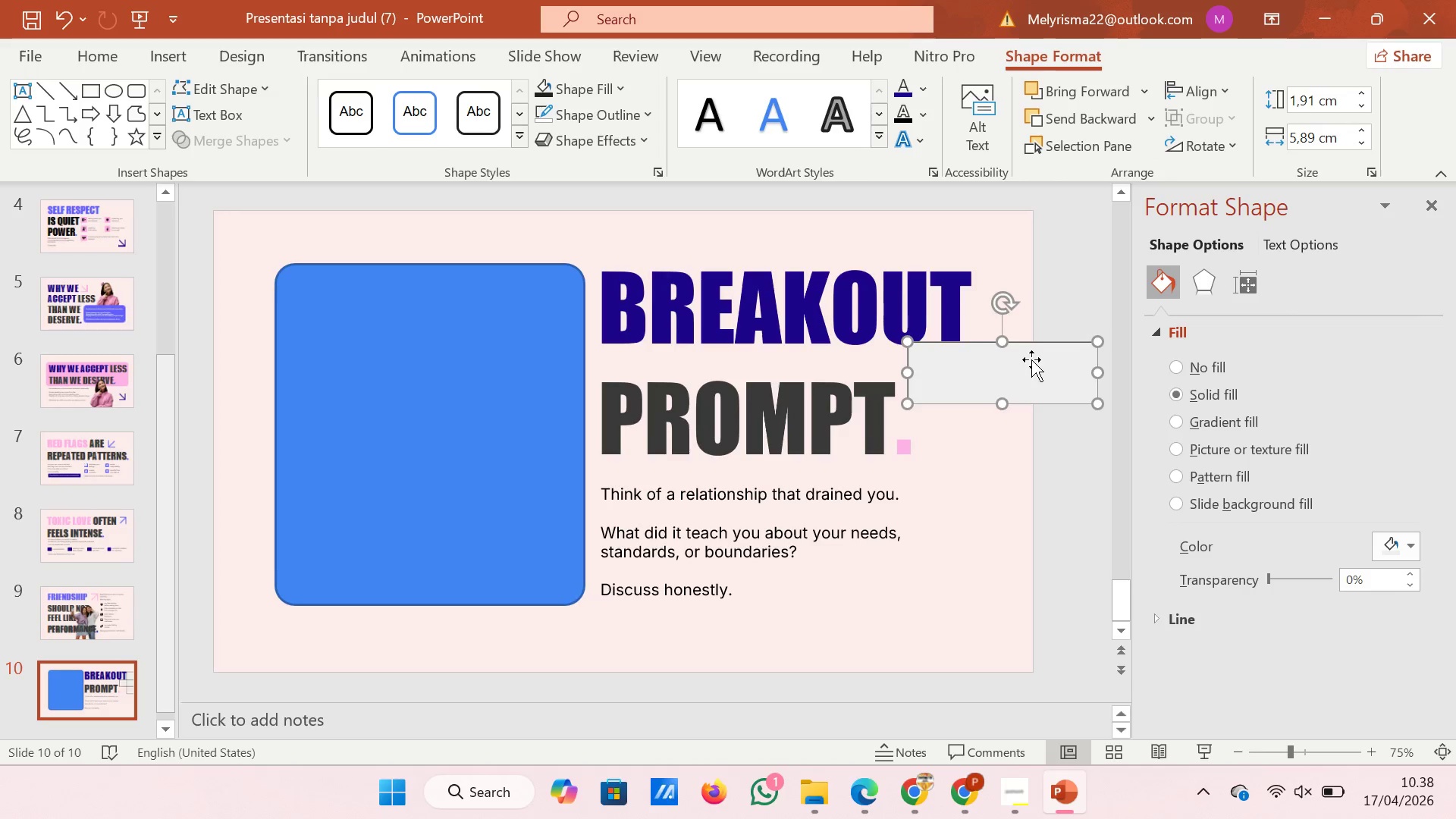 
left_click_drag(start_coordinate=[1031, 359], to_coordinate=[465, 215])
 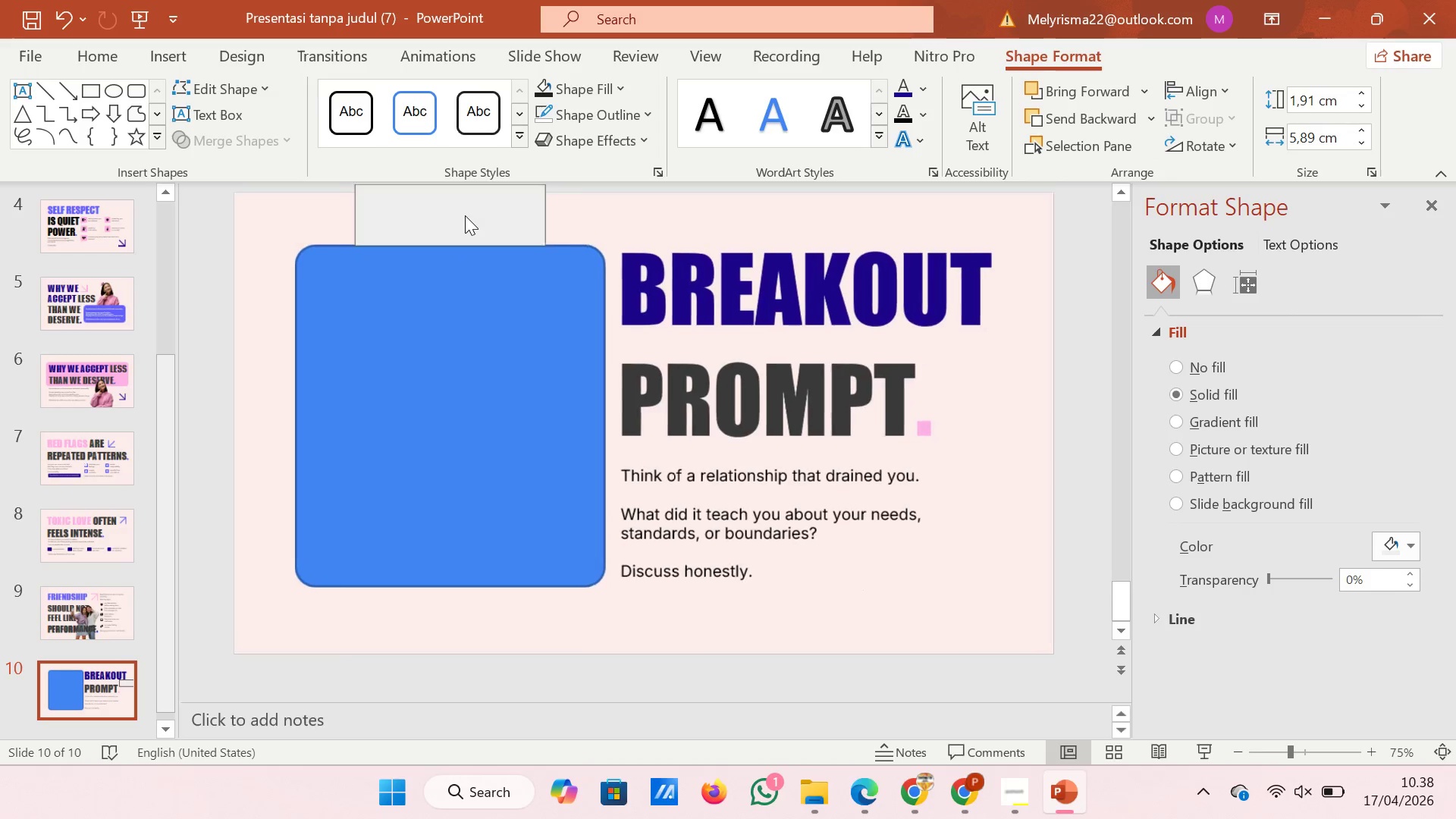 
left_click_drag(start_coordinate=[465, 215], to_coordinate=[464, 224])
 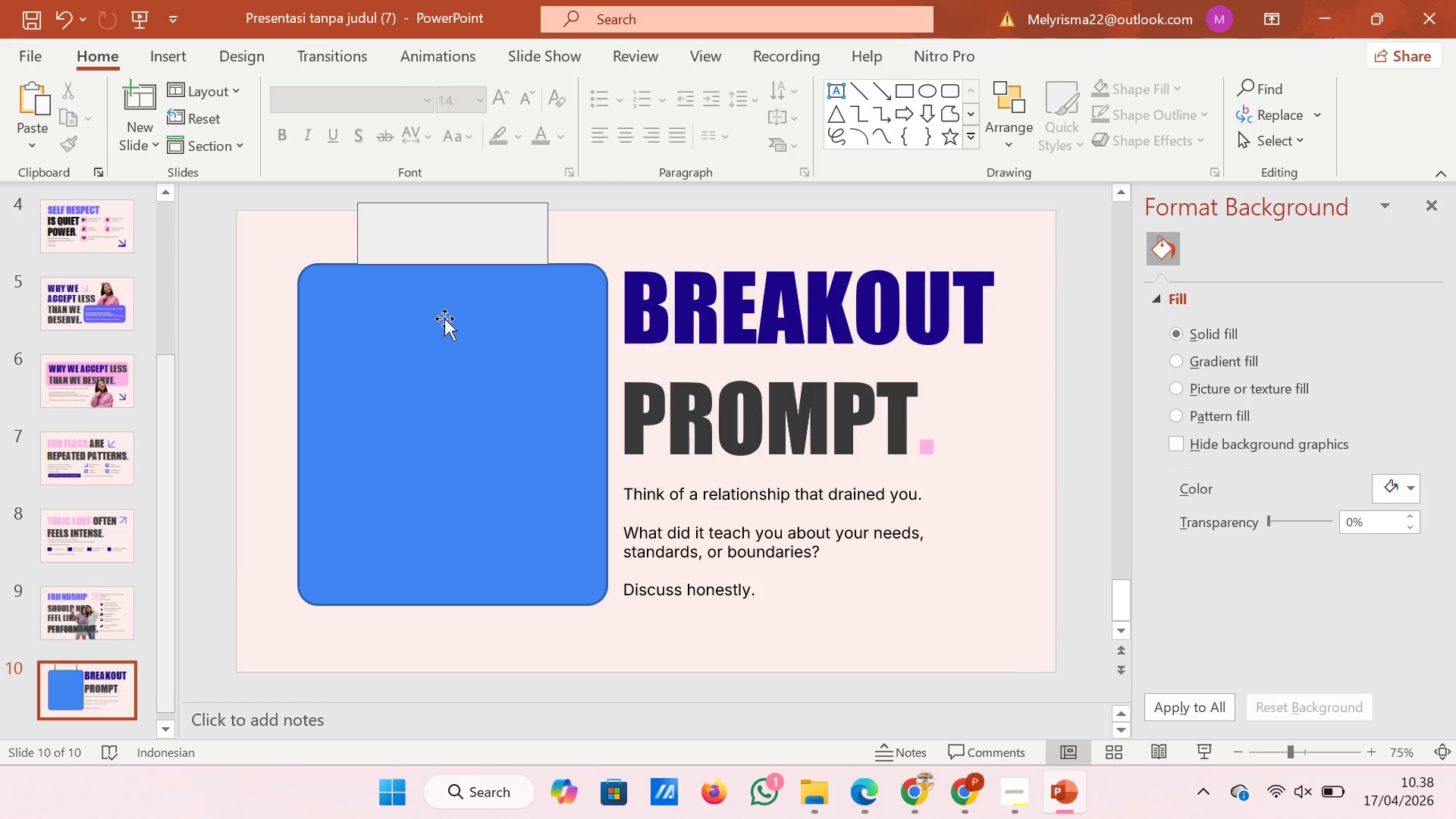 
left_click_drag(start_coordinate=[444, 322], to_coordinate=[483, 236])
 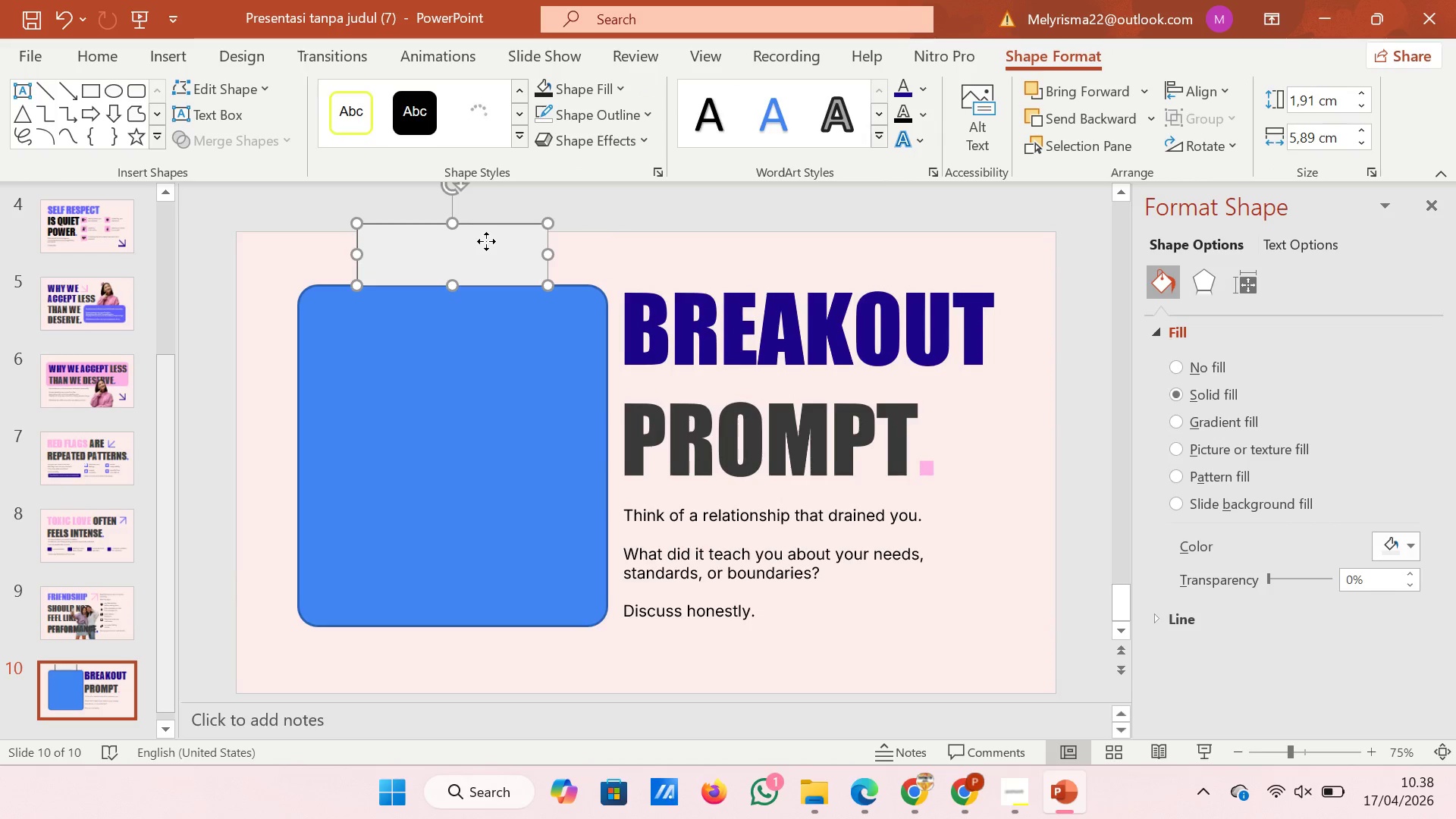 
left_click([483, 236])
 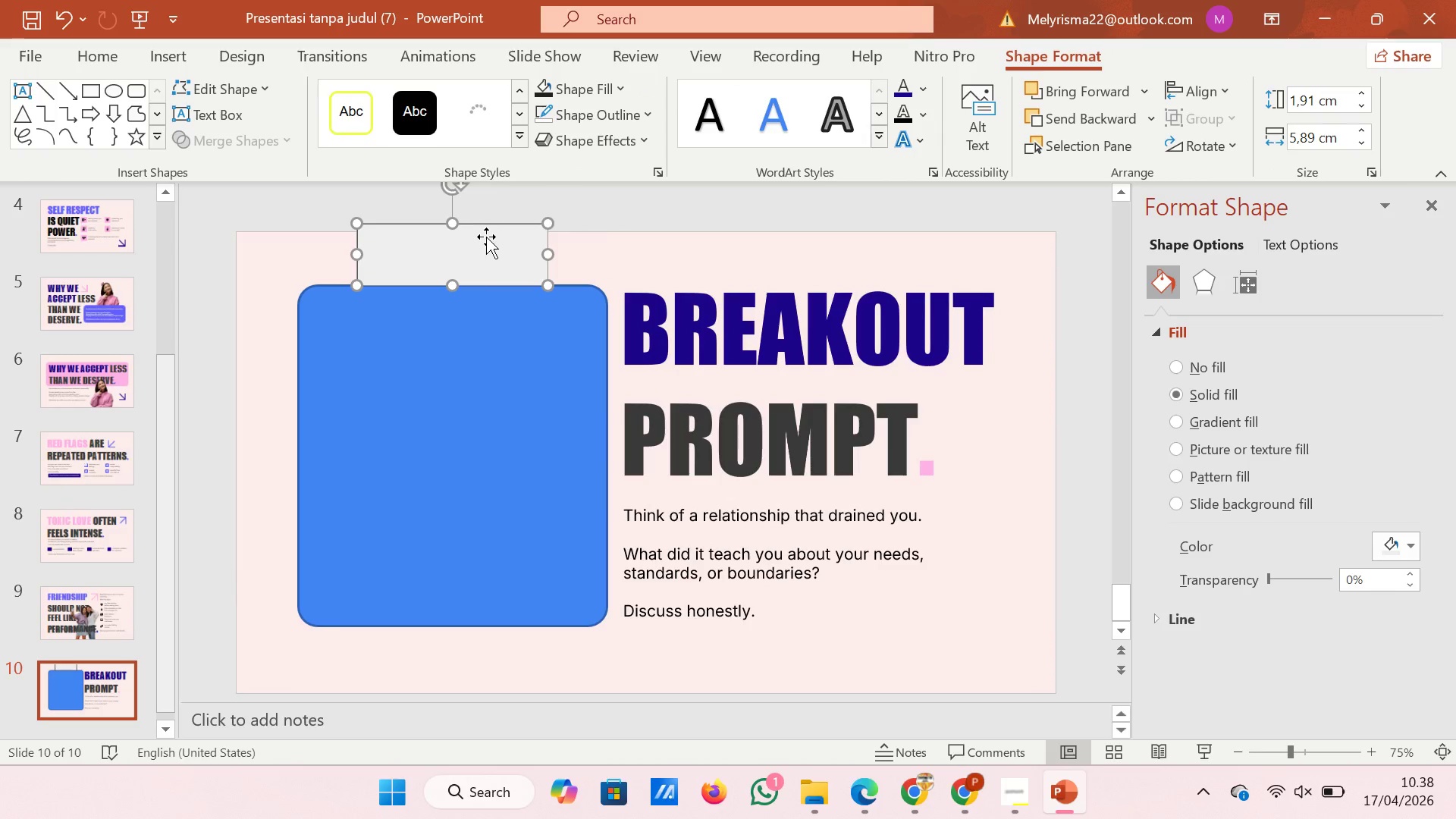 
left_click_drag(start_coordinate=[486, 237], to_coordinate=[487, 224])
 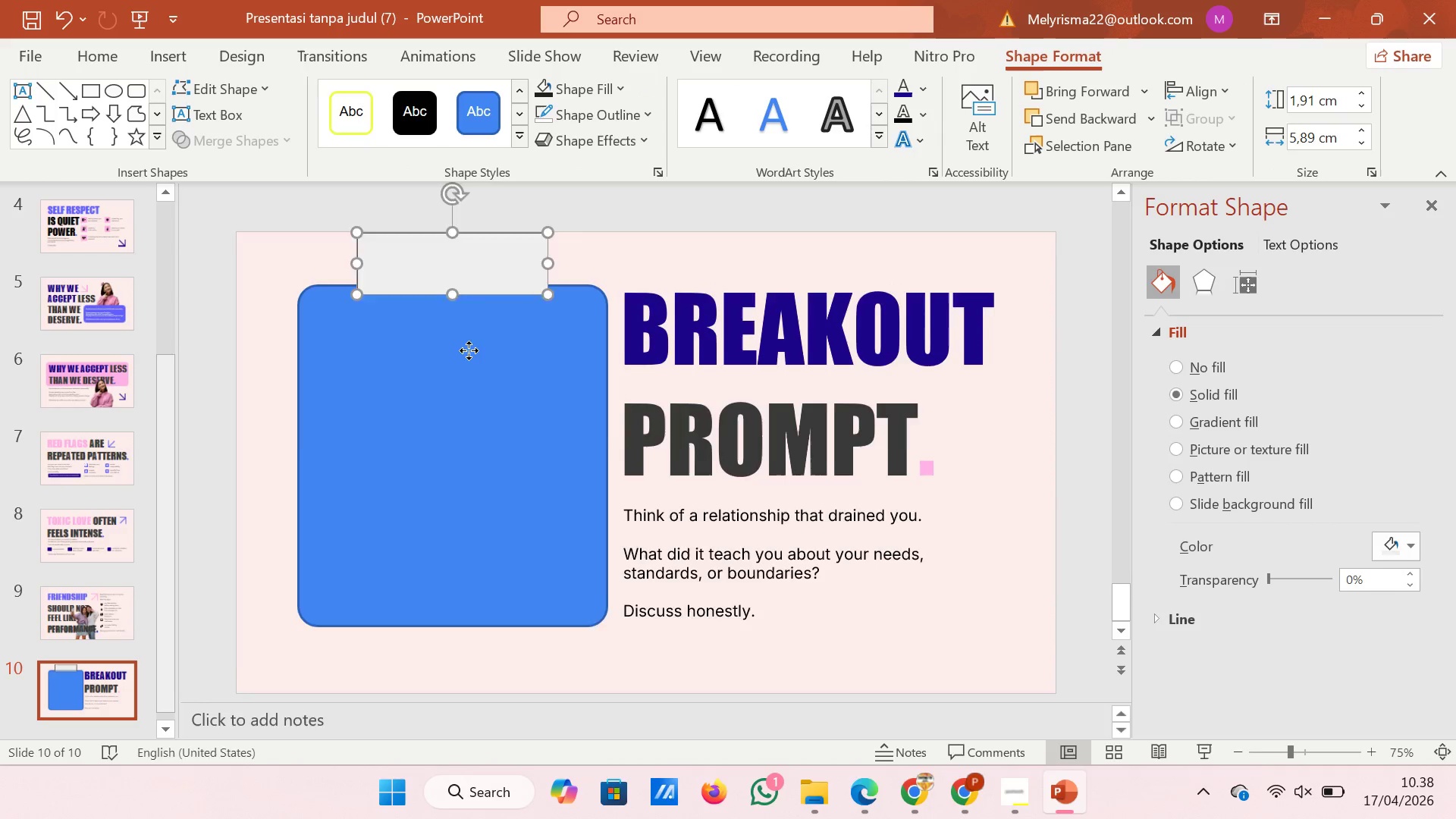 
left_click([469, 350])
 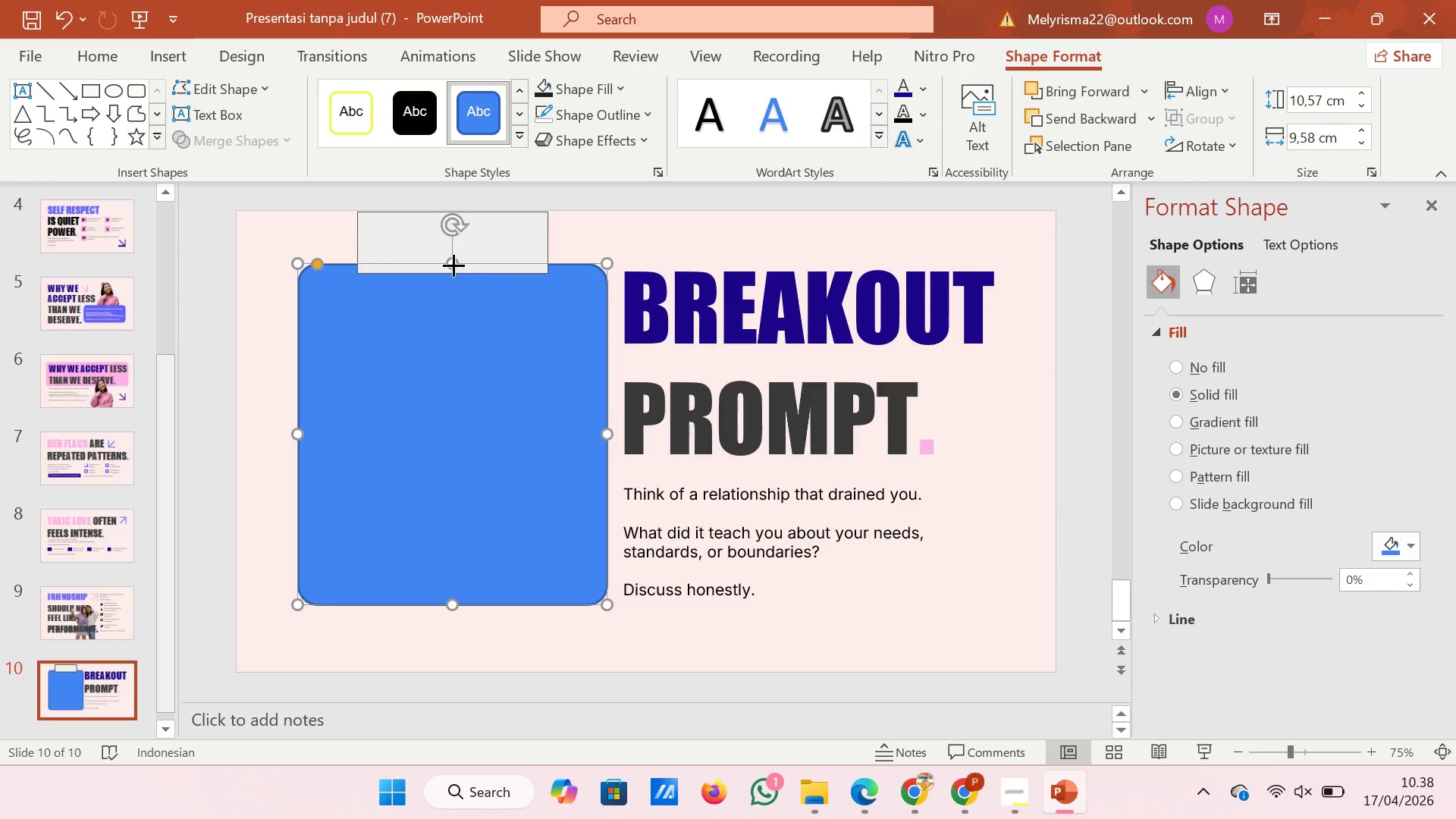 
left_click_drag(start_coordinate=[453, 265], to_coordinate=[453, 271])
 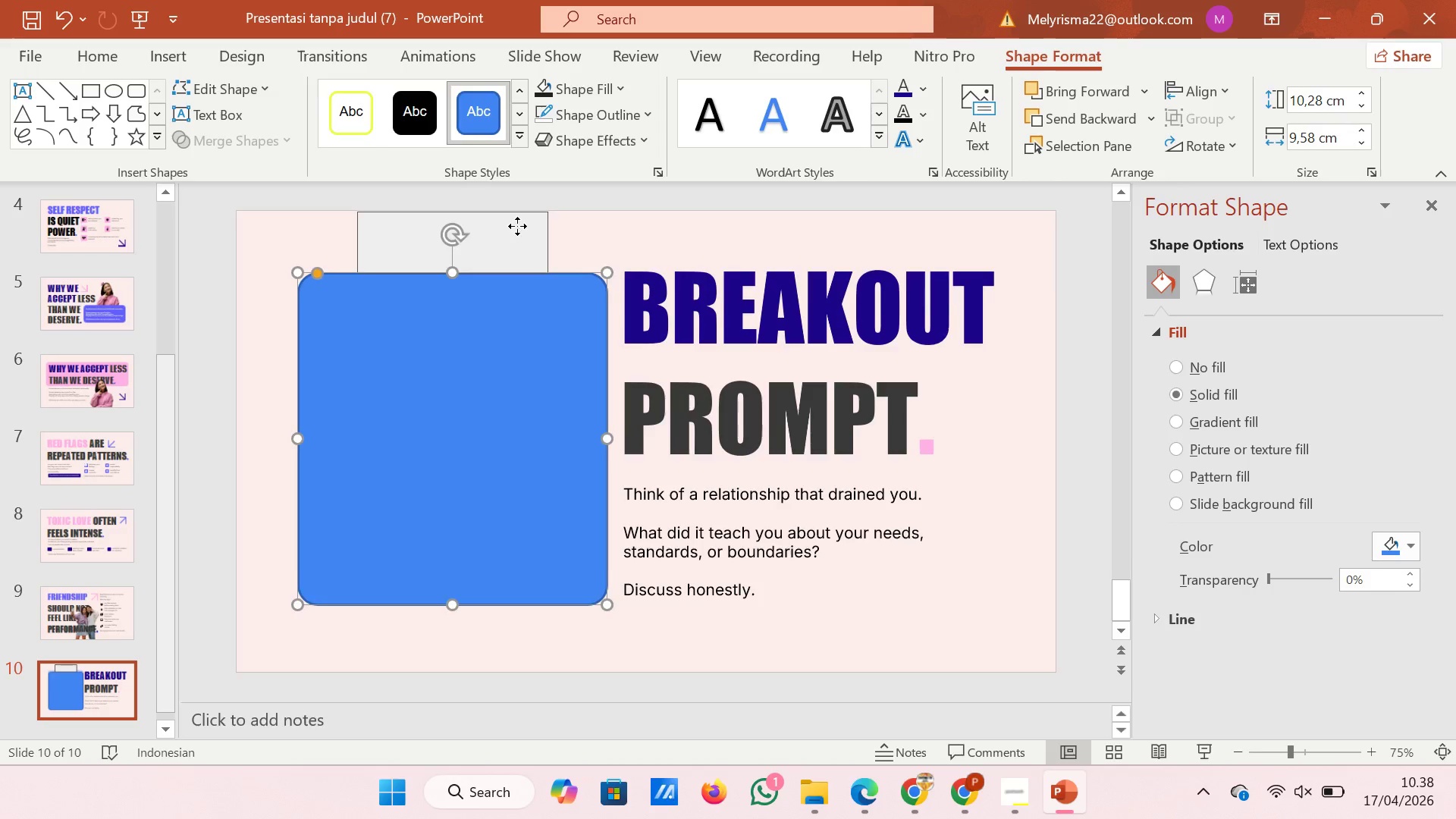 
left_click([517, 226])
 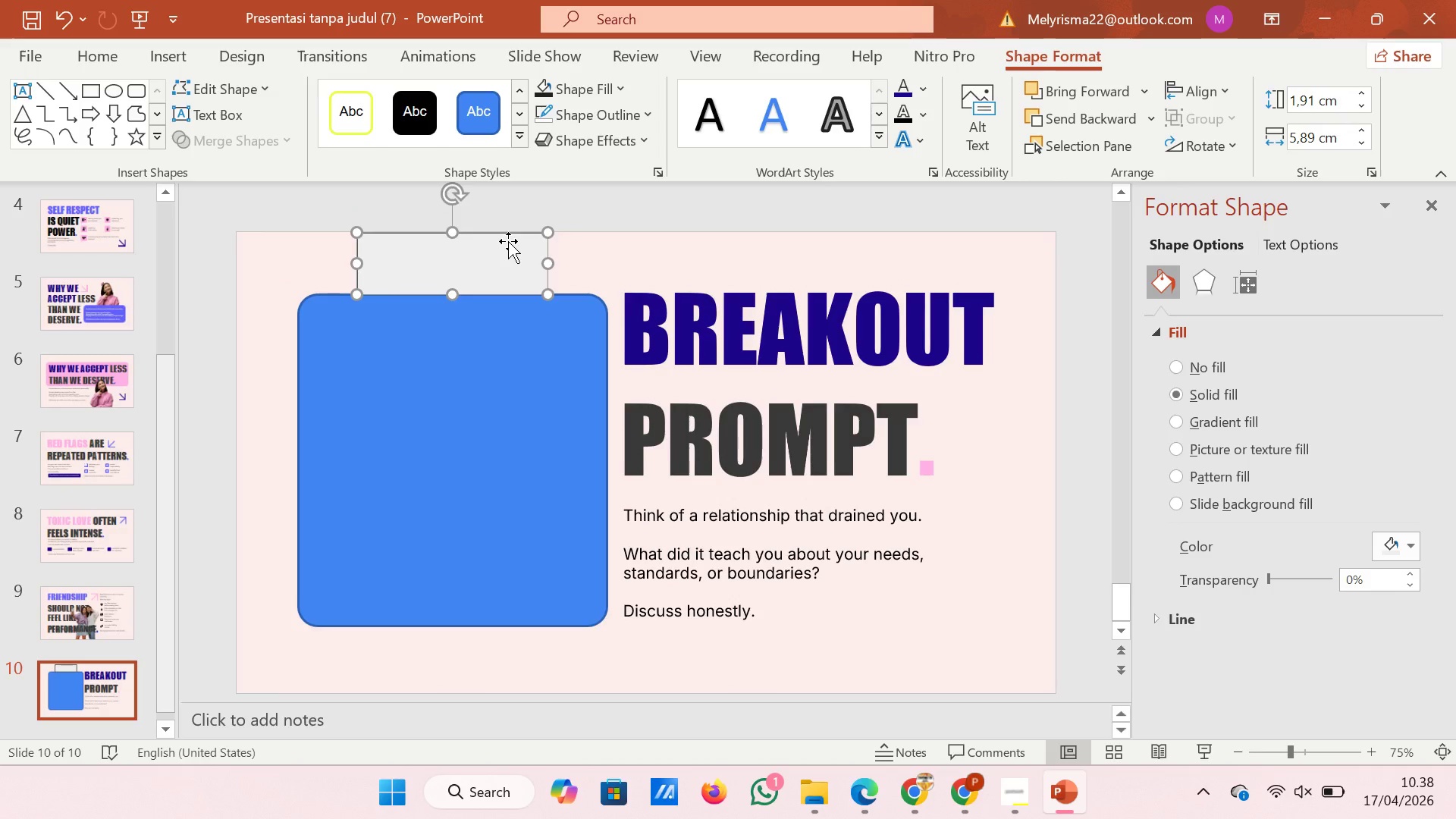 
left_click_drag(start_coordinate=[508, 241], to_coordinate=[551, 620])
 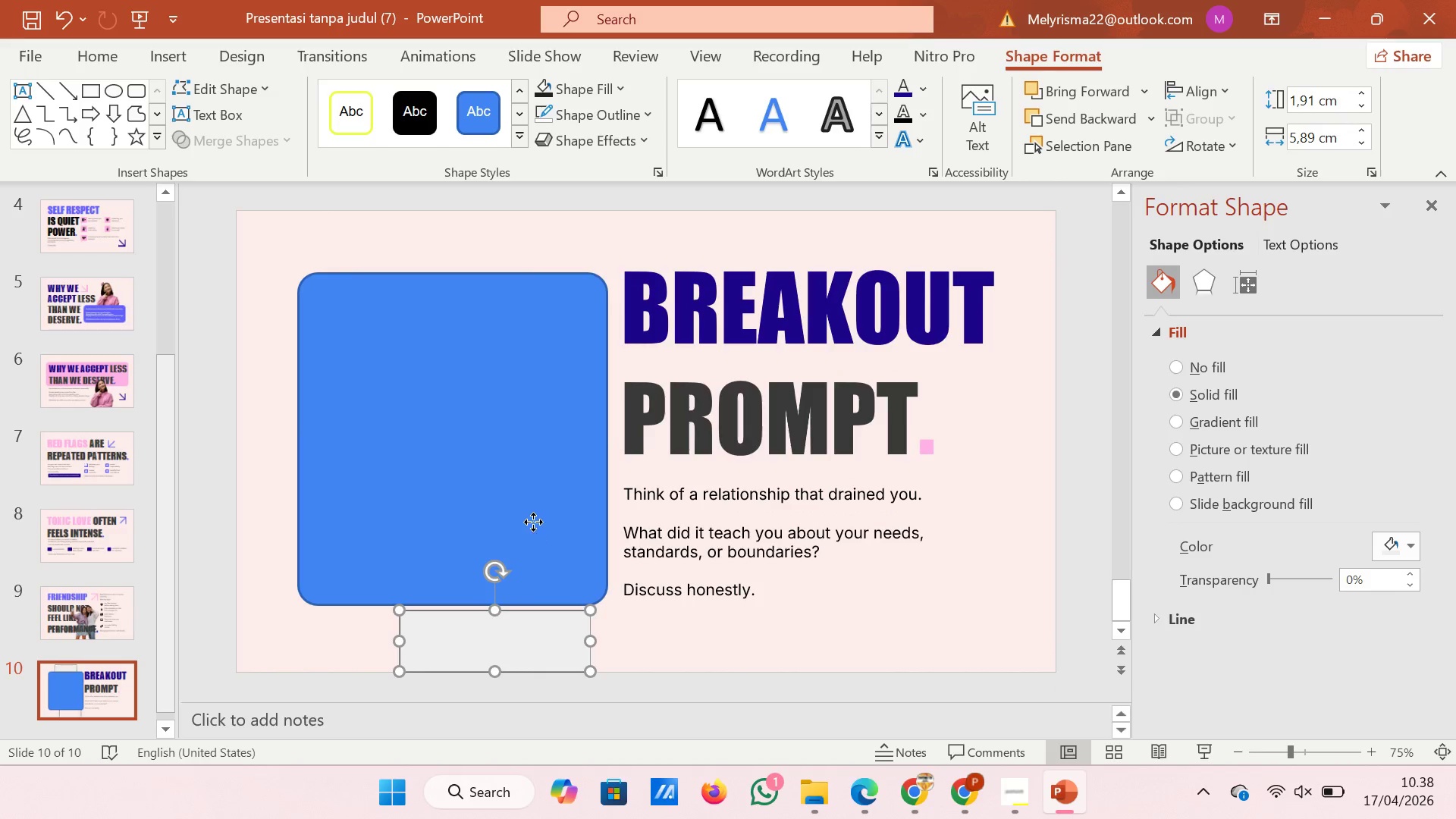 
left_click([533, 522])
 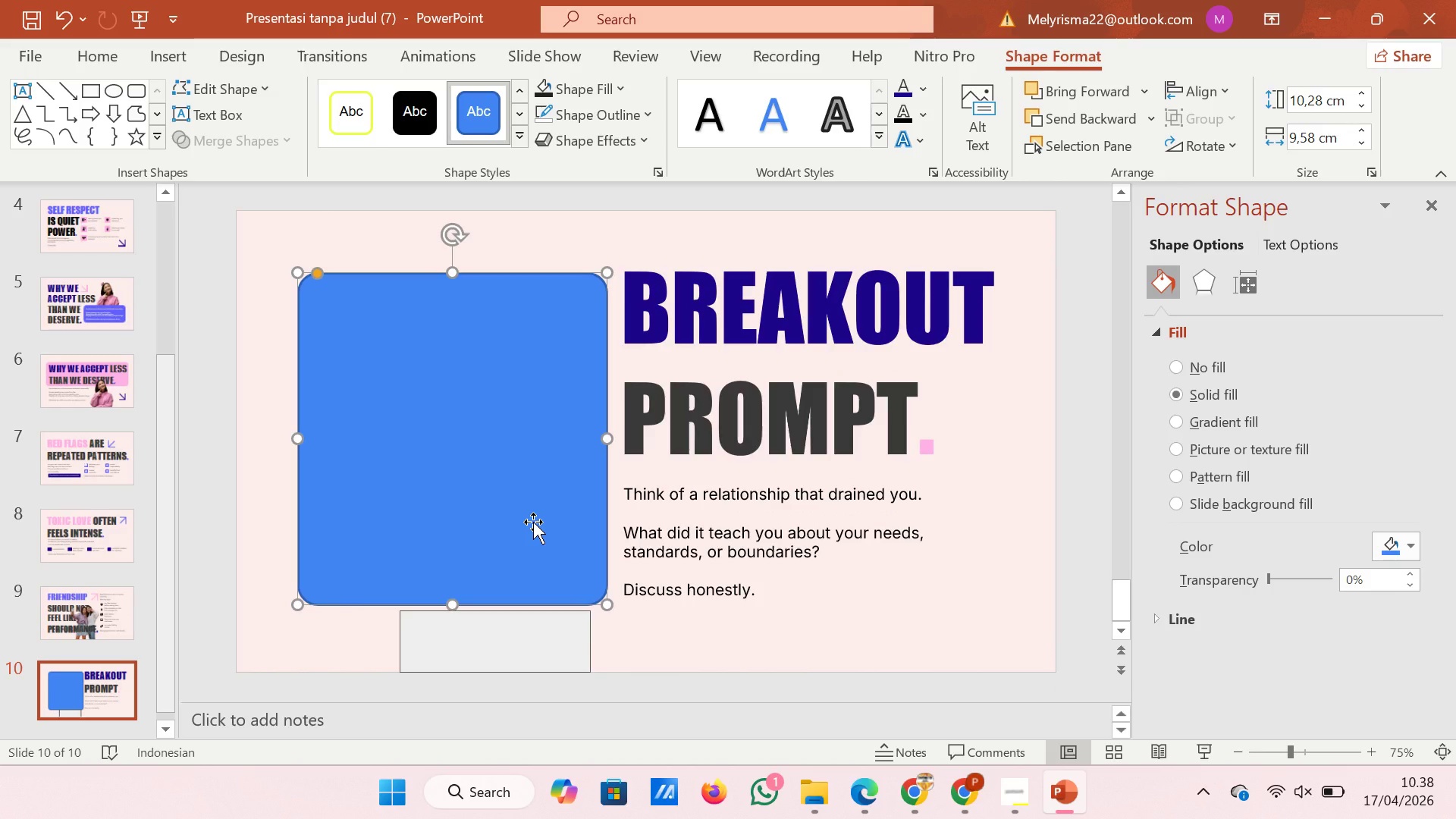 
key(ArrowDown)
 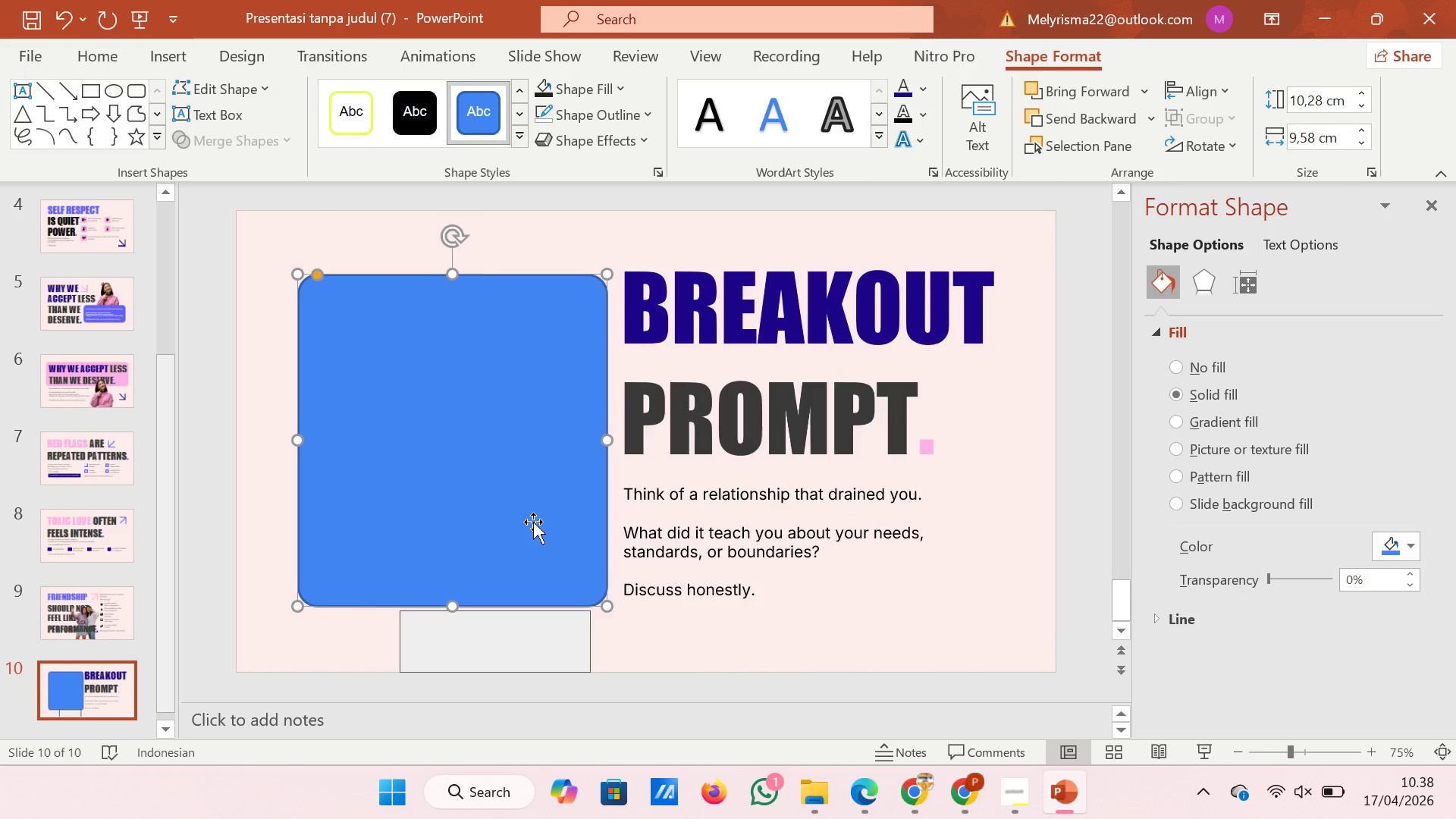 
key(ArrowDown)
 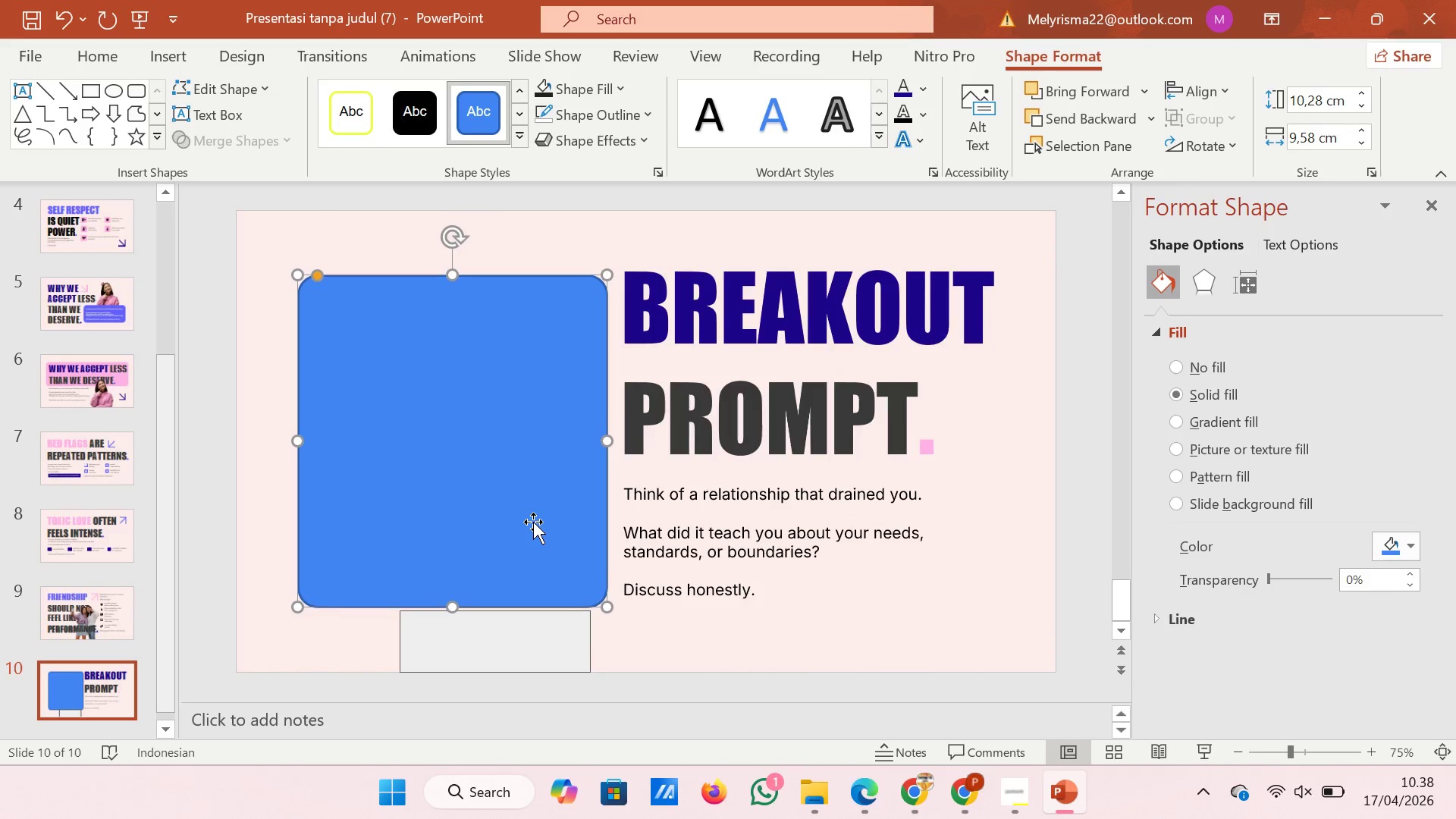 
key(ArrowDown)
 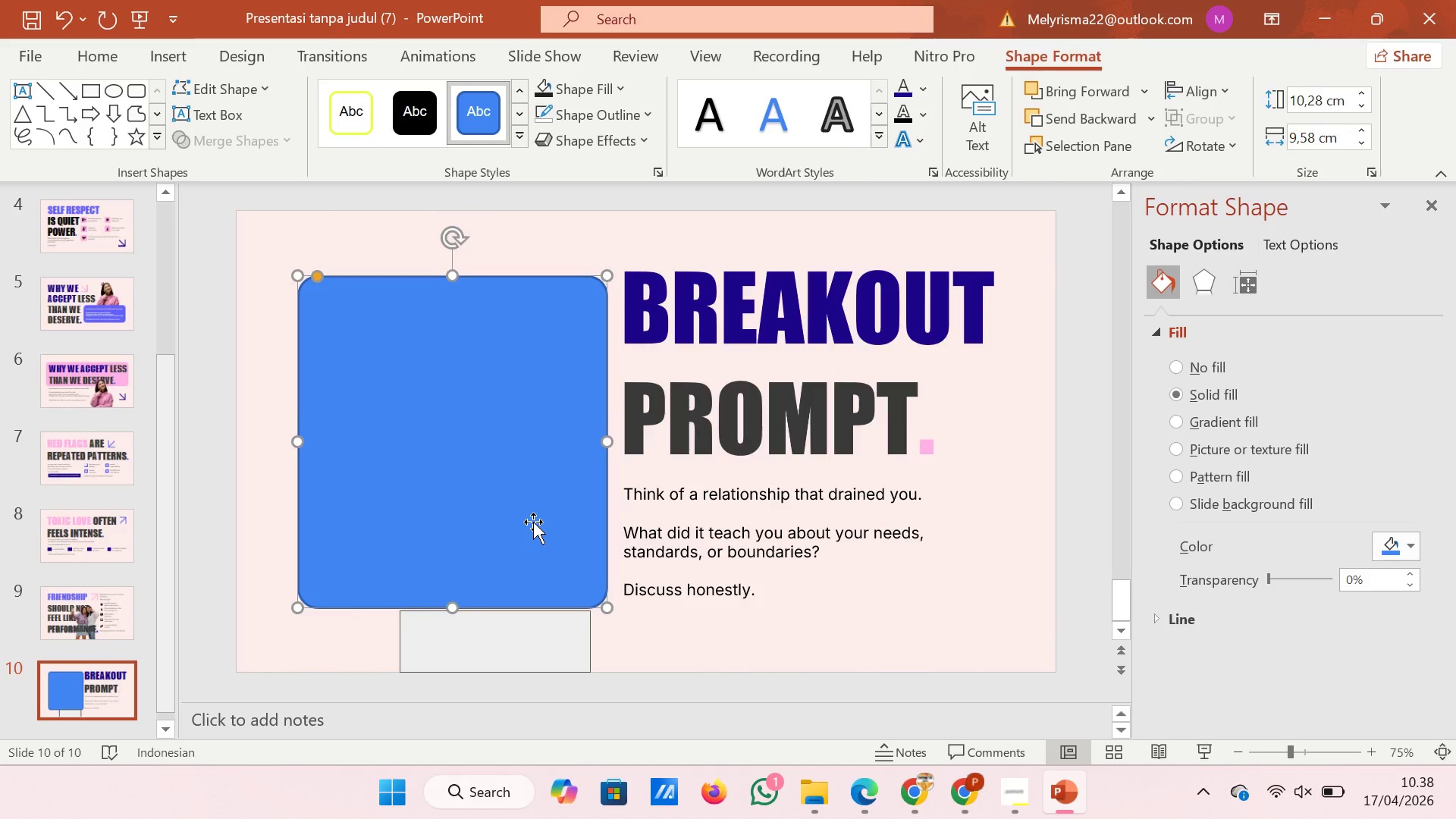 
key(ArrowDown)
 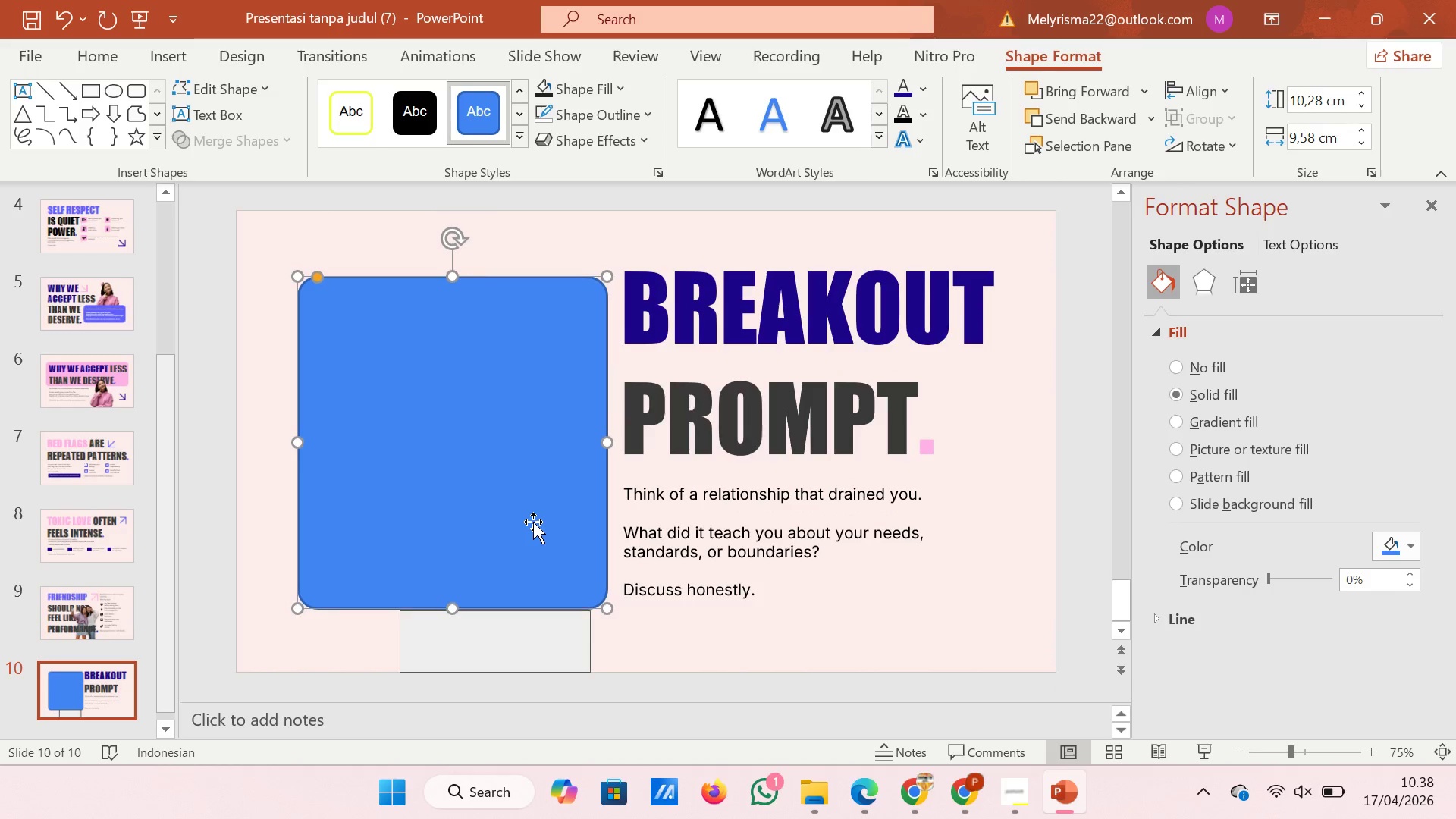 
key(ArrowDown)
 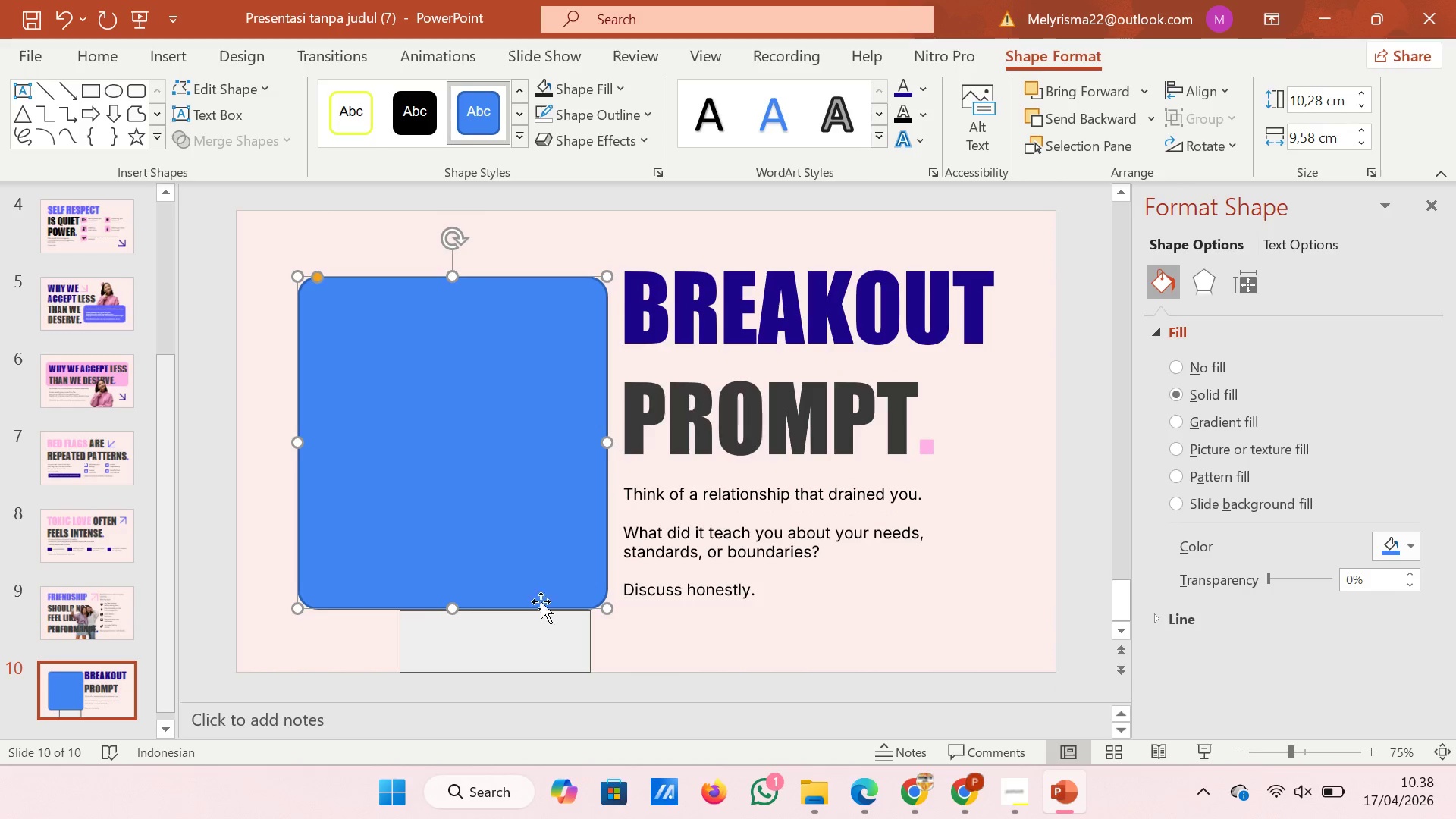 
key(ArrowDown)
 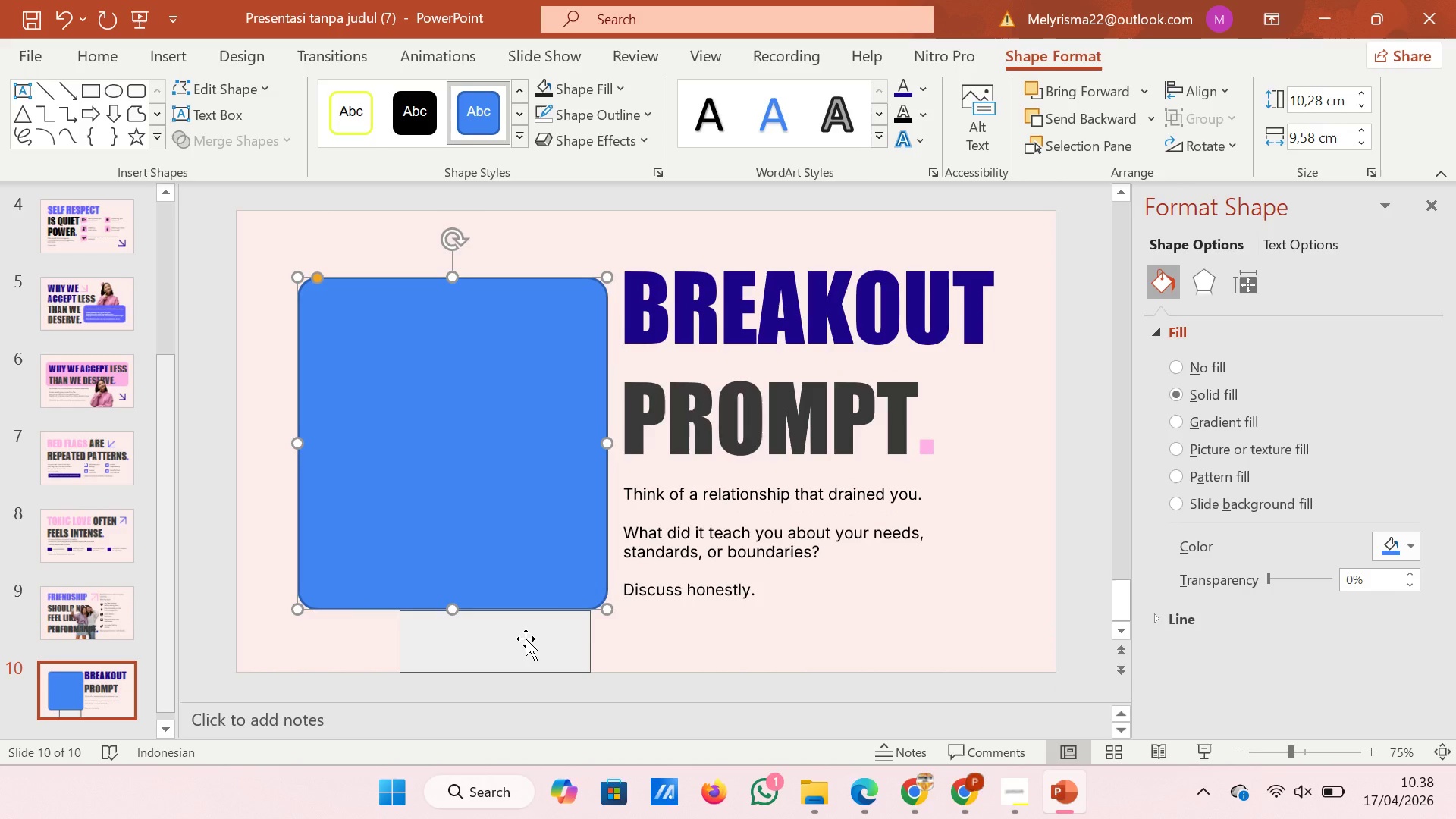 
key(ArrowDown)
 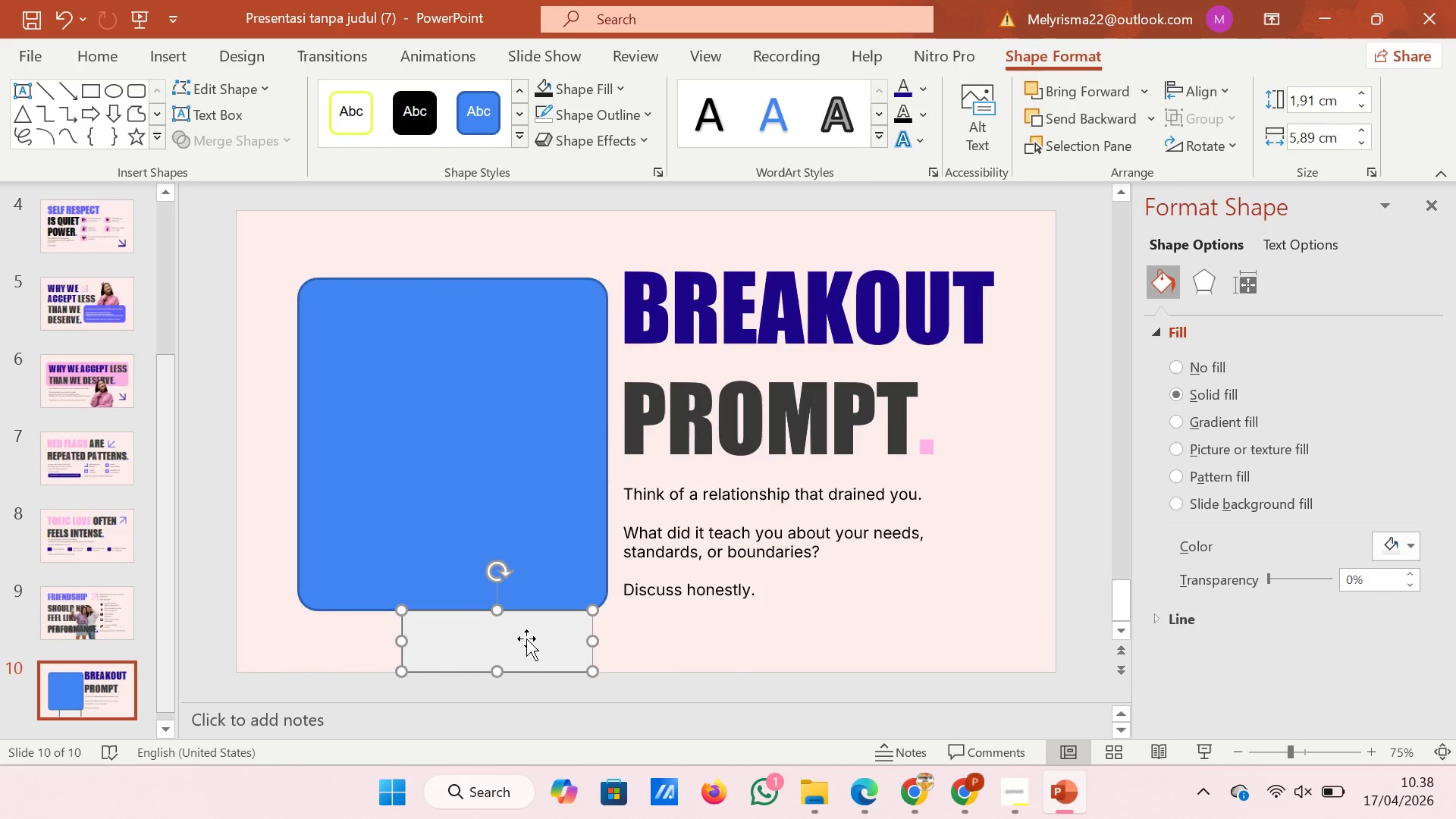 
left_click_drag(start_coordinate=[526, 639], to_coordinate=[507, 237])
 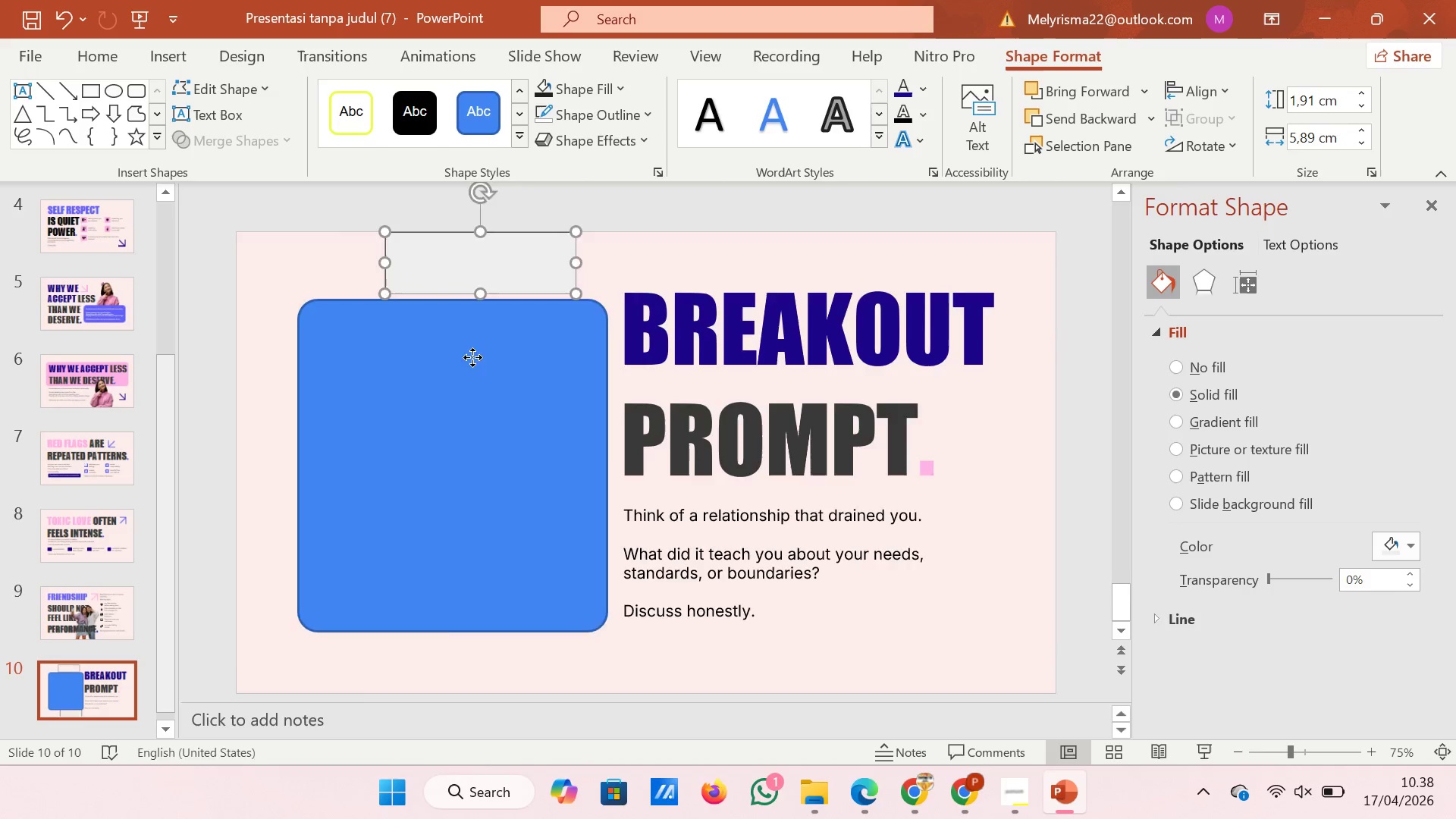 
left_click_drag(start_coordinate=[472, 357], to_coordinate=[472, 352])
 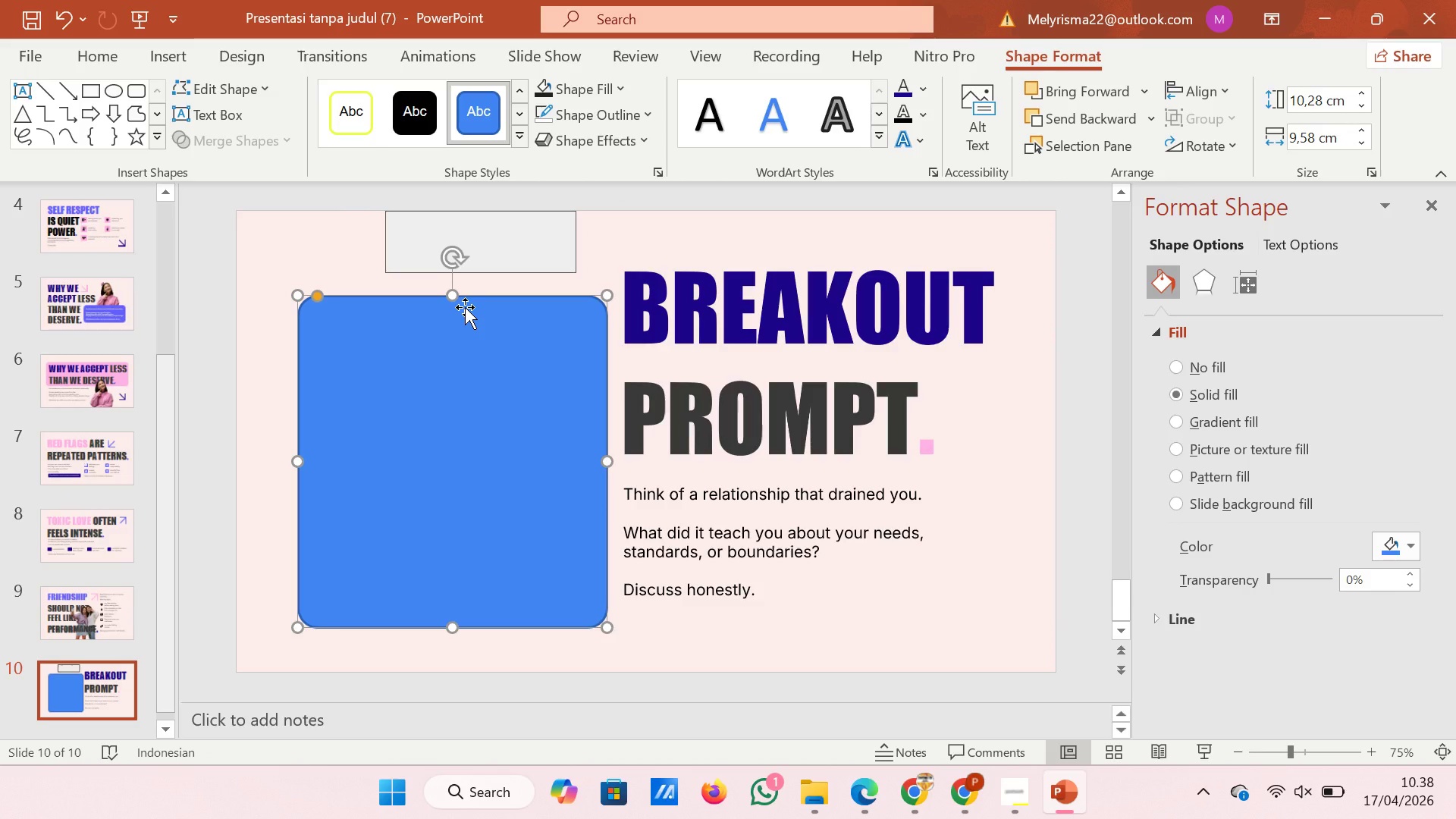 
key(Control+Z)
 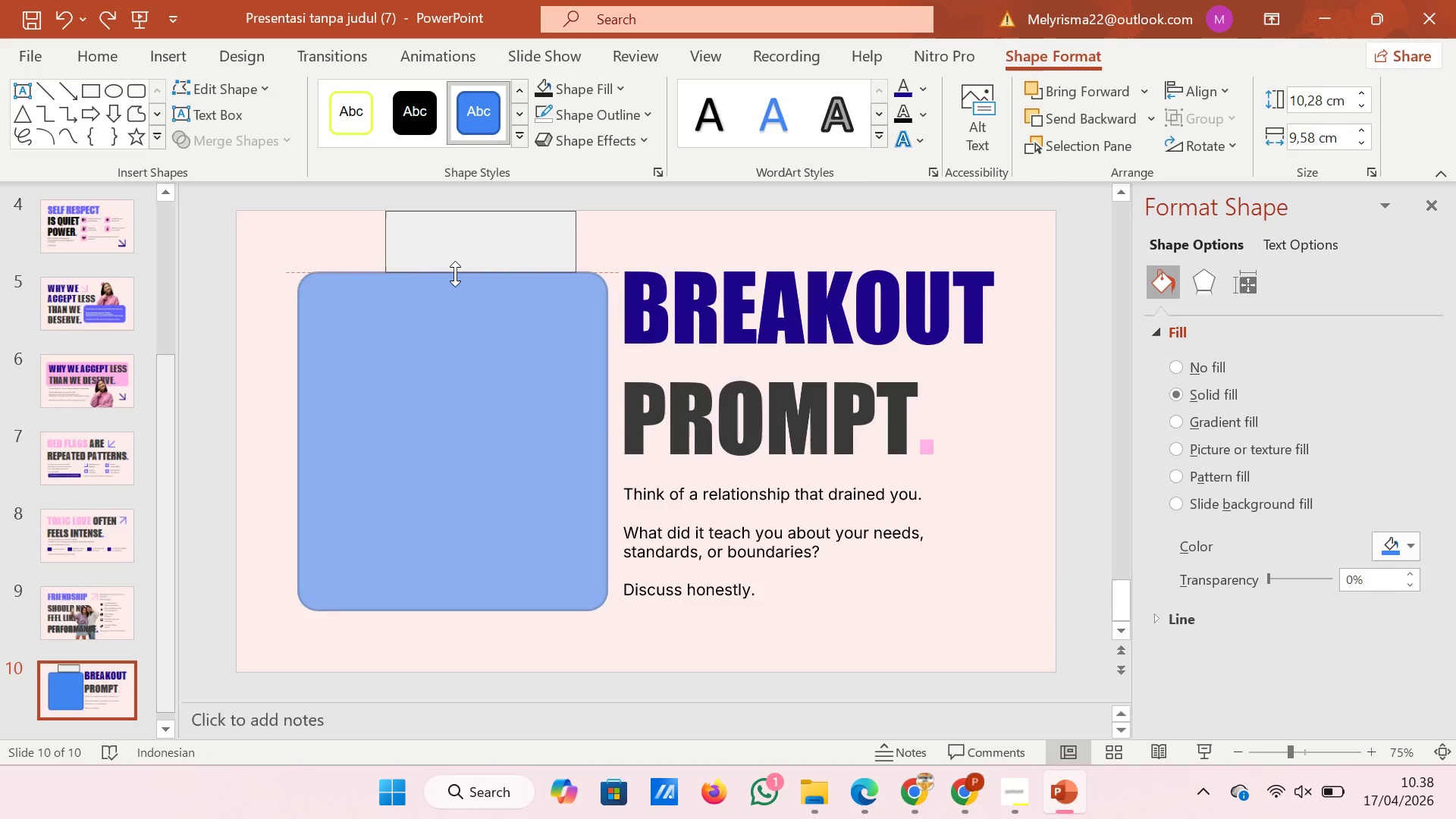 
left_click([346, 243])
 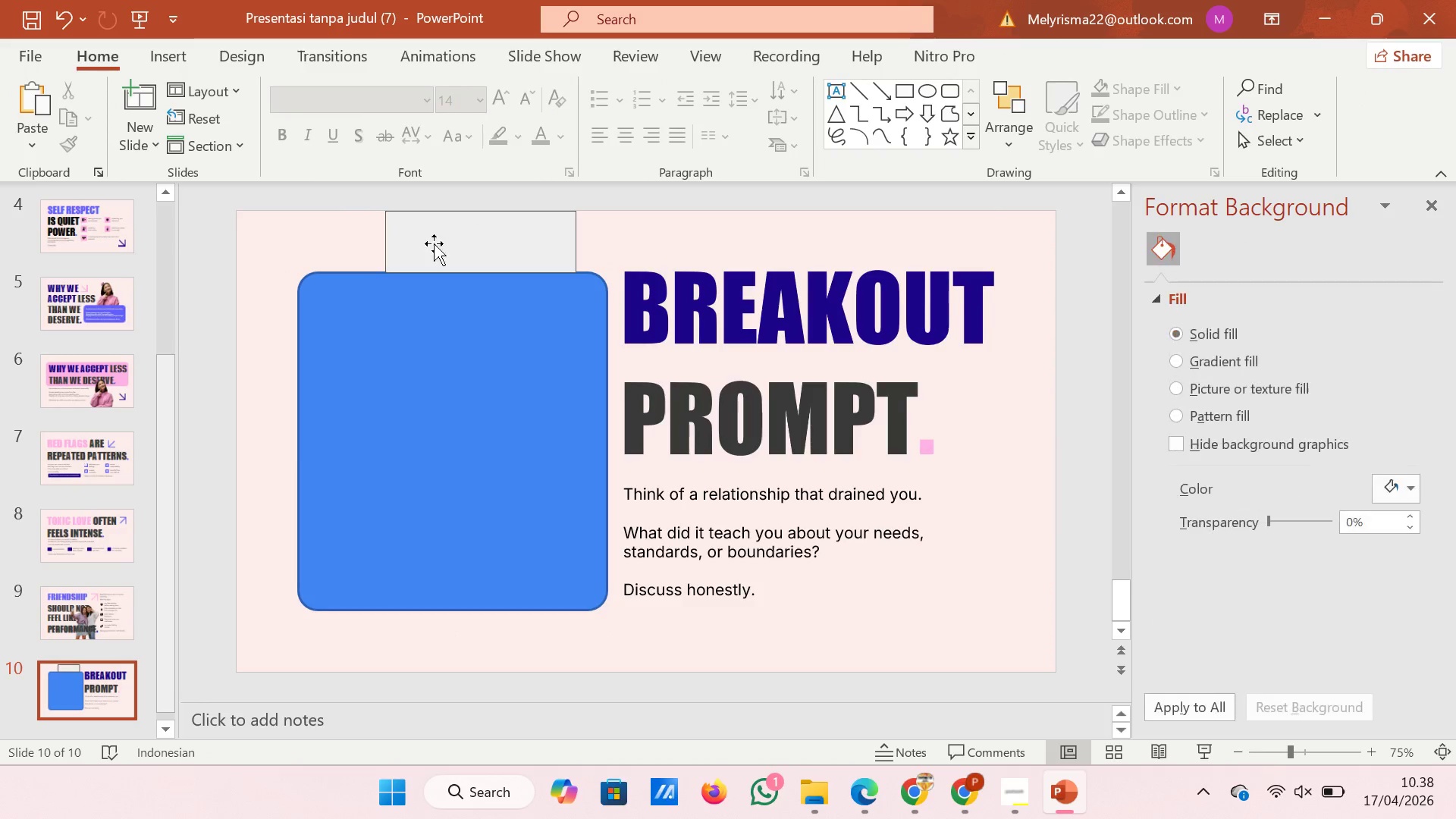 
left_click_drag(start_coordinate=[434, 243], to_coordinate=[413, 463])
 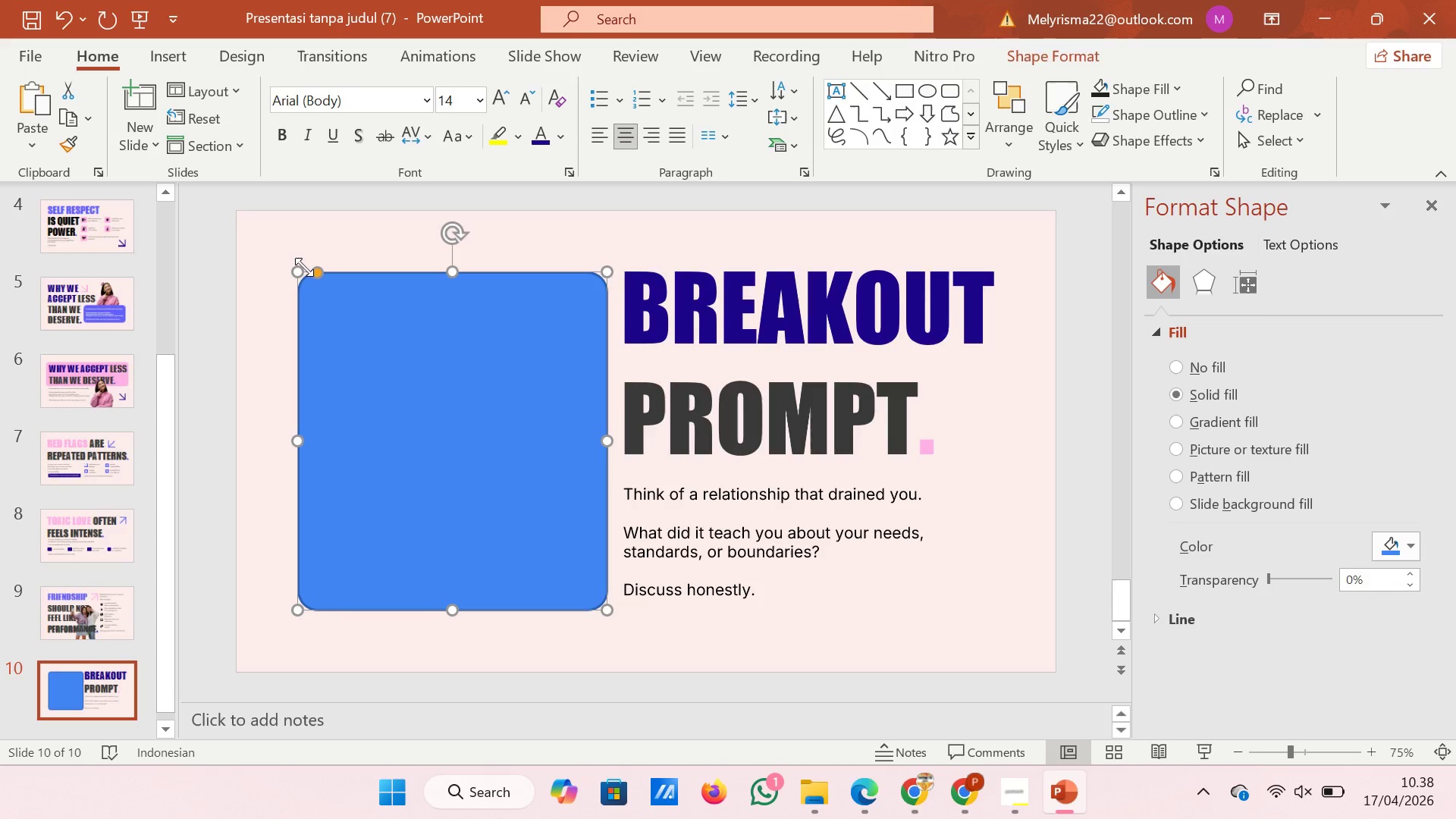 
key(Control+X)
 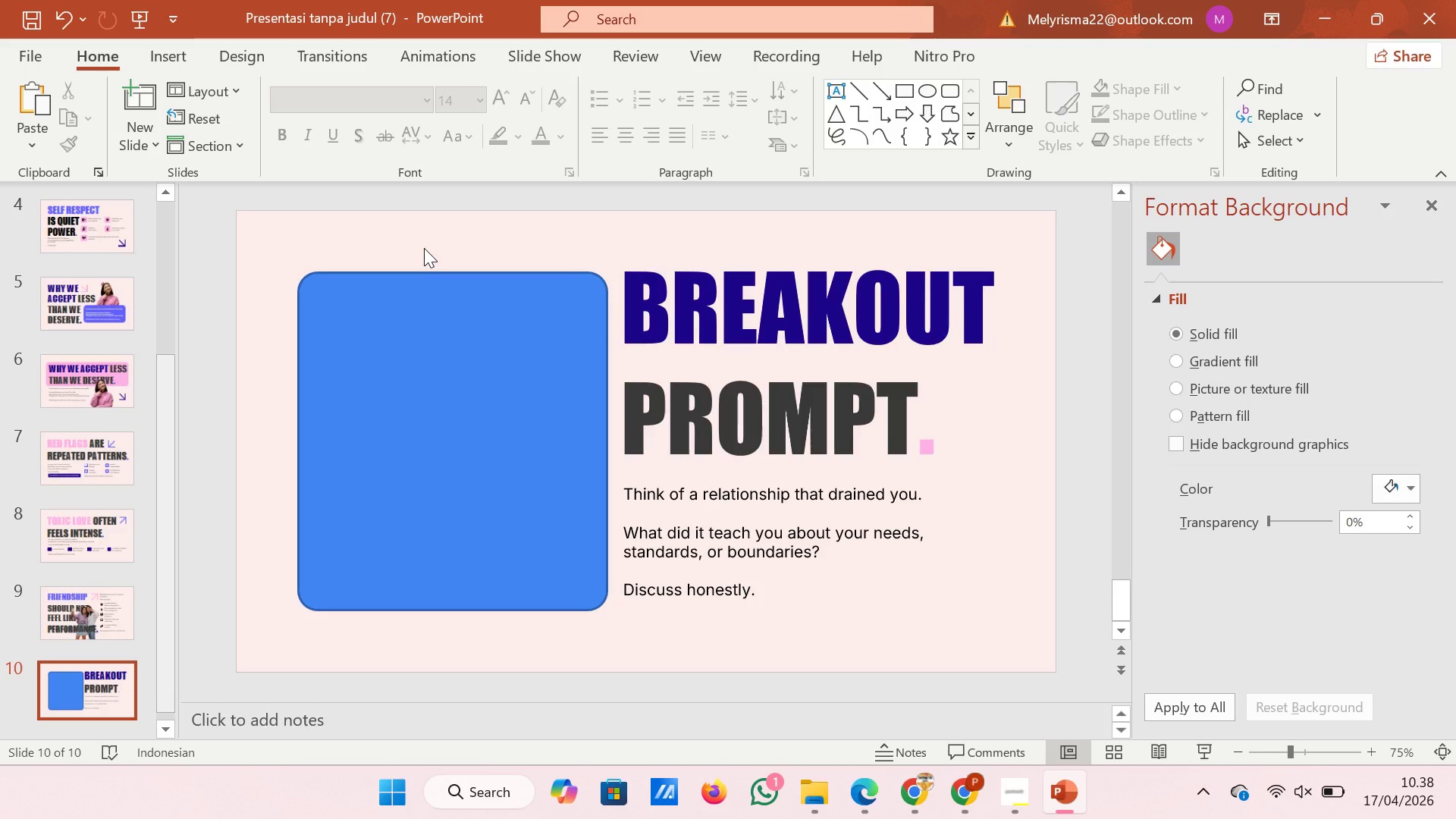 
left_click([413, 463])
 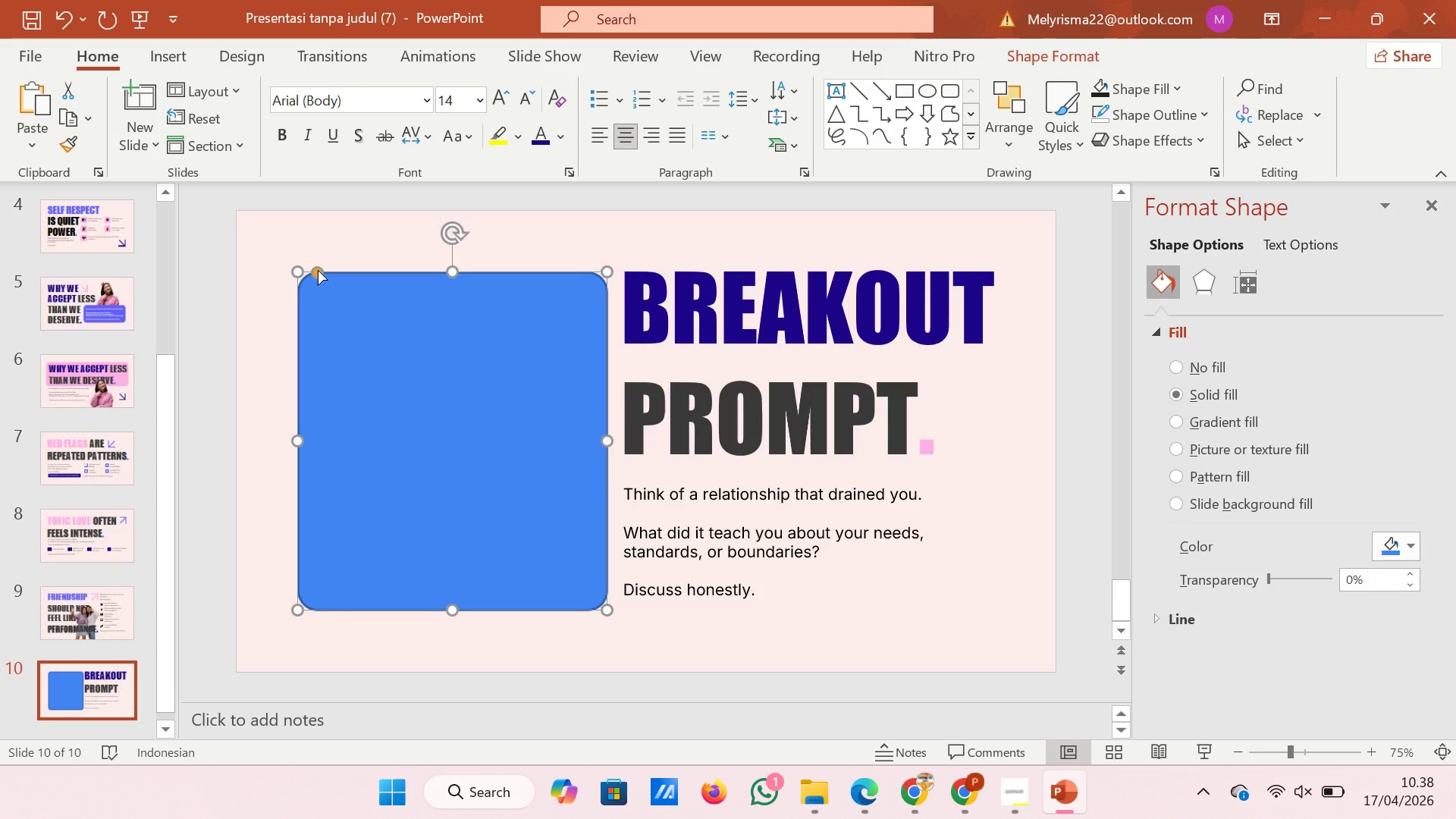 
left_click_drag(start_coordinate=[318, 270], to_coordinate=[312, 270])
 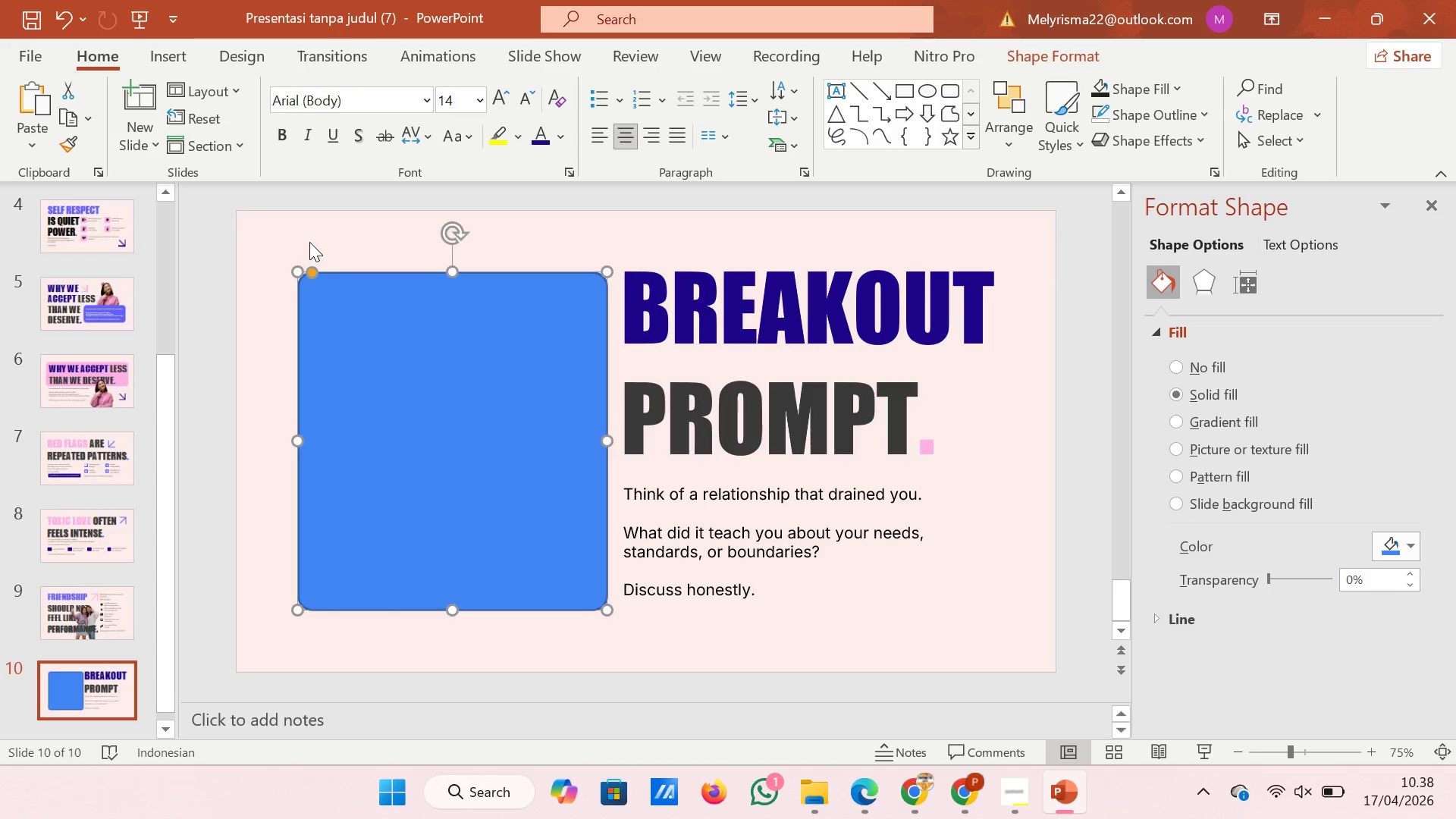 
left_click([309, 242])
 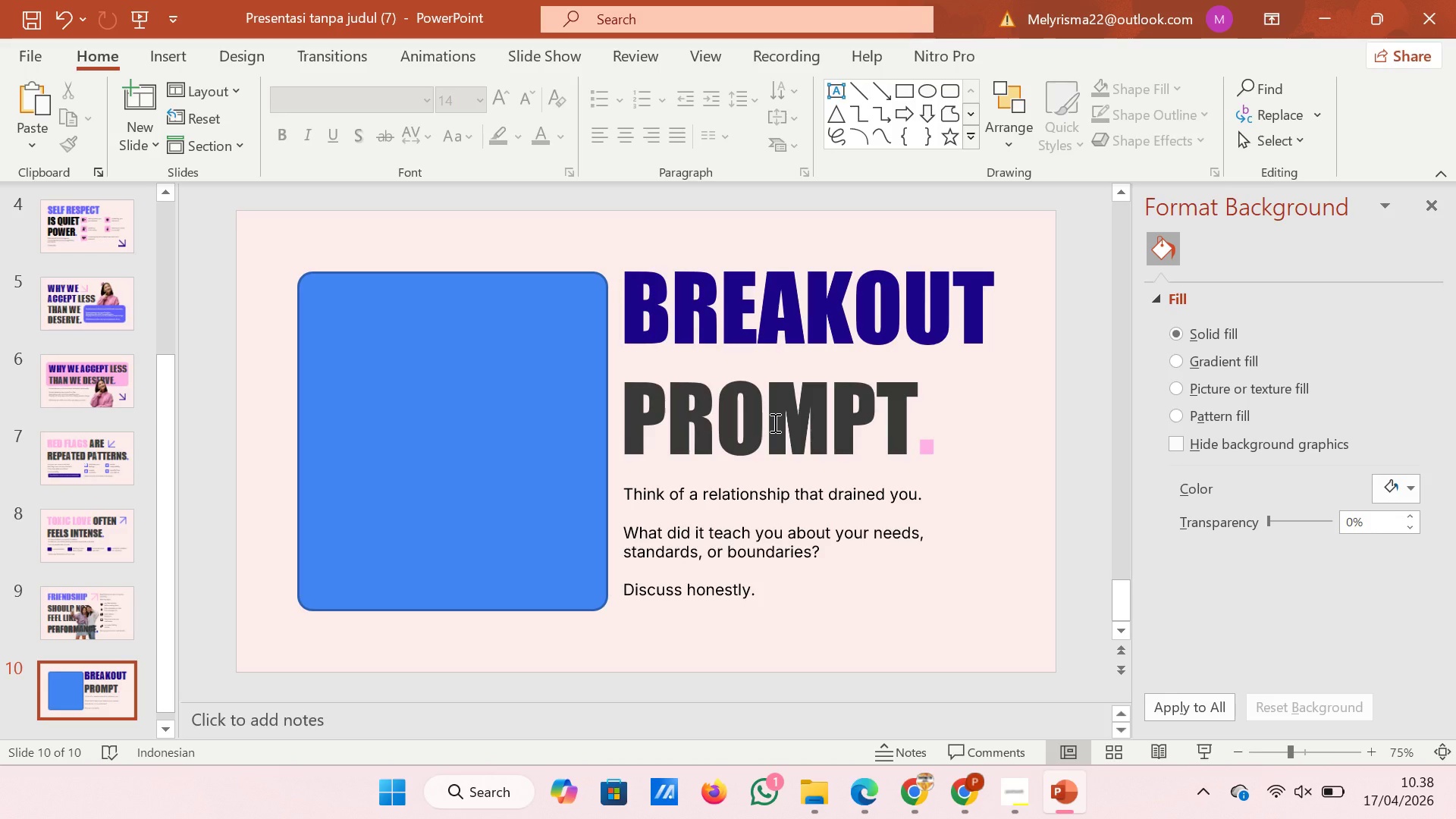 
wait(14.19)
 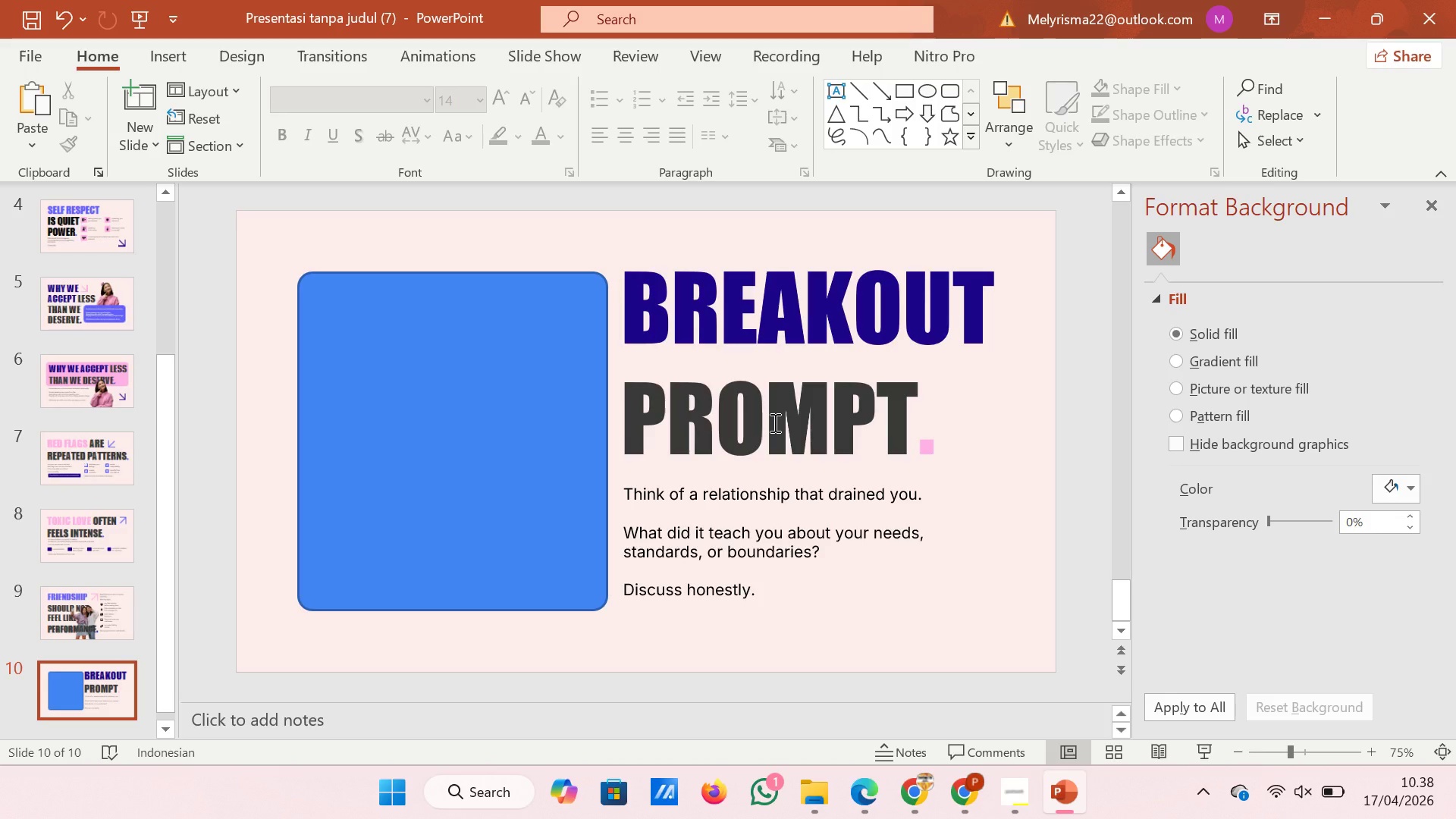 
left_click([551, 489])
 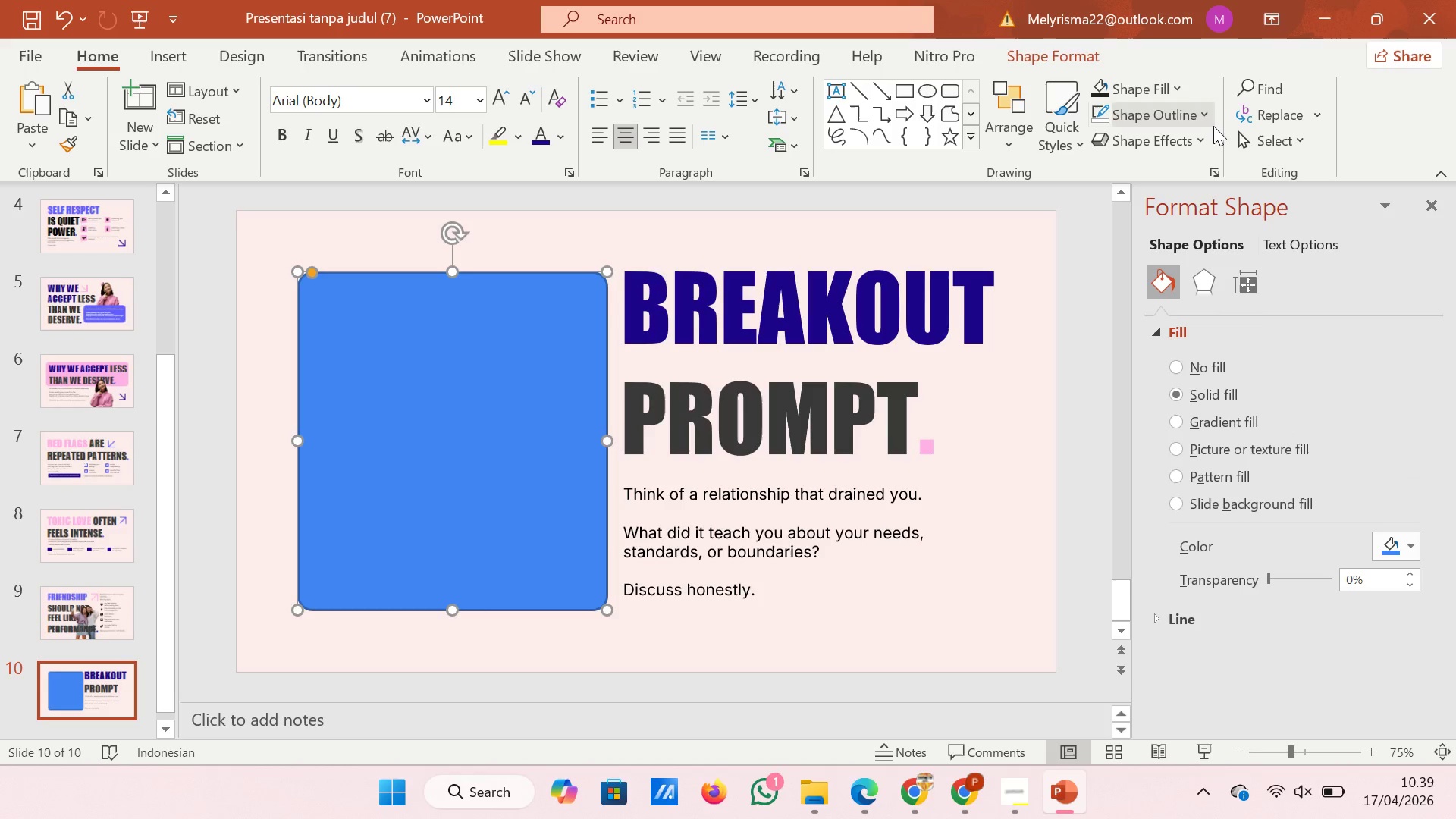 
mouse_move([1182, 157])
 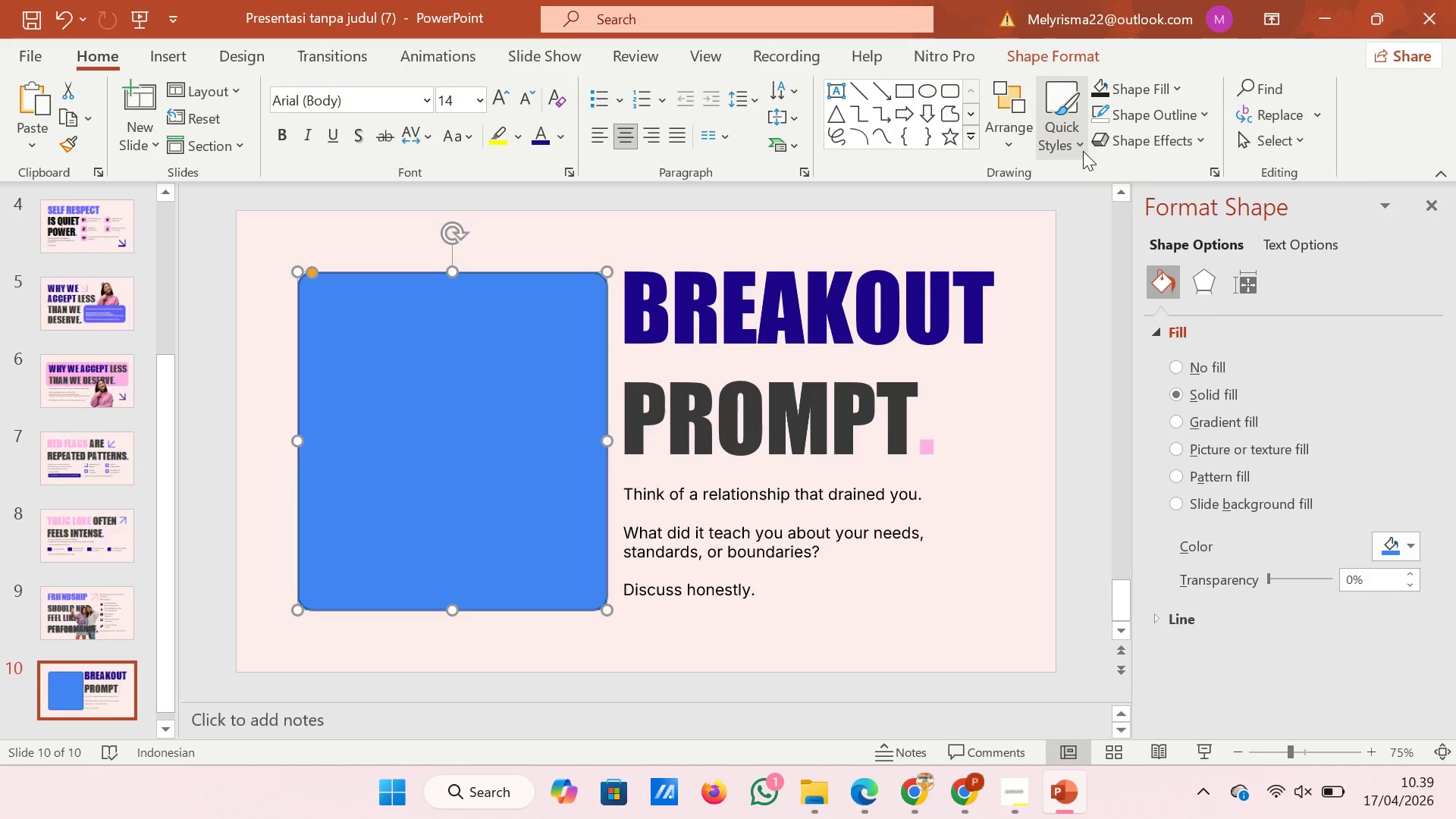 
mouse_move([1078, 96])
 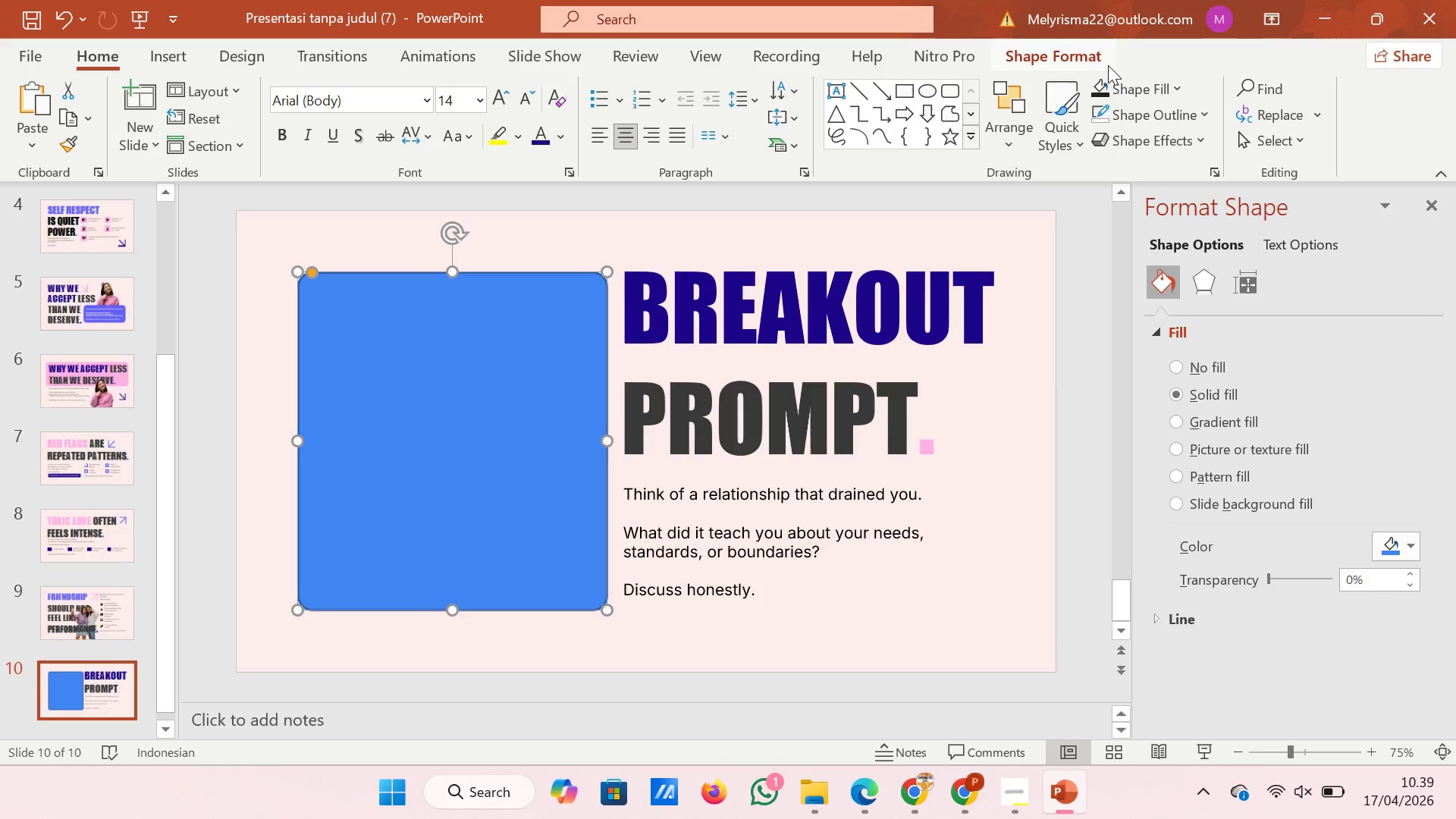 
left_click([1108, 65])
 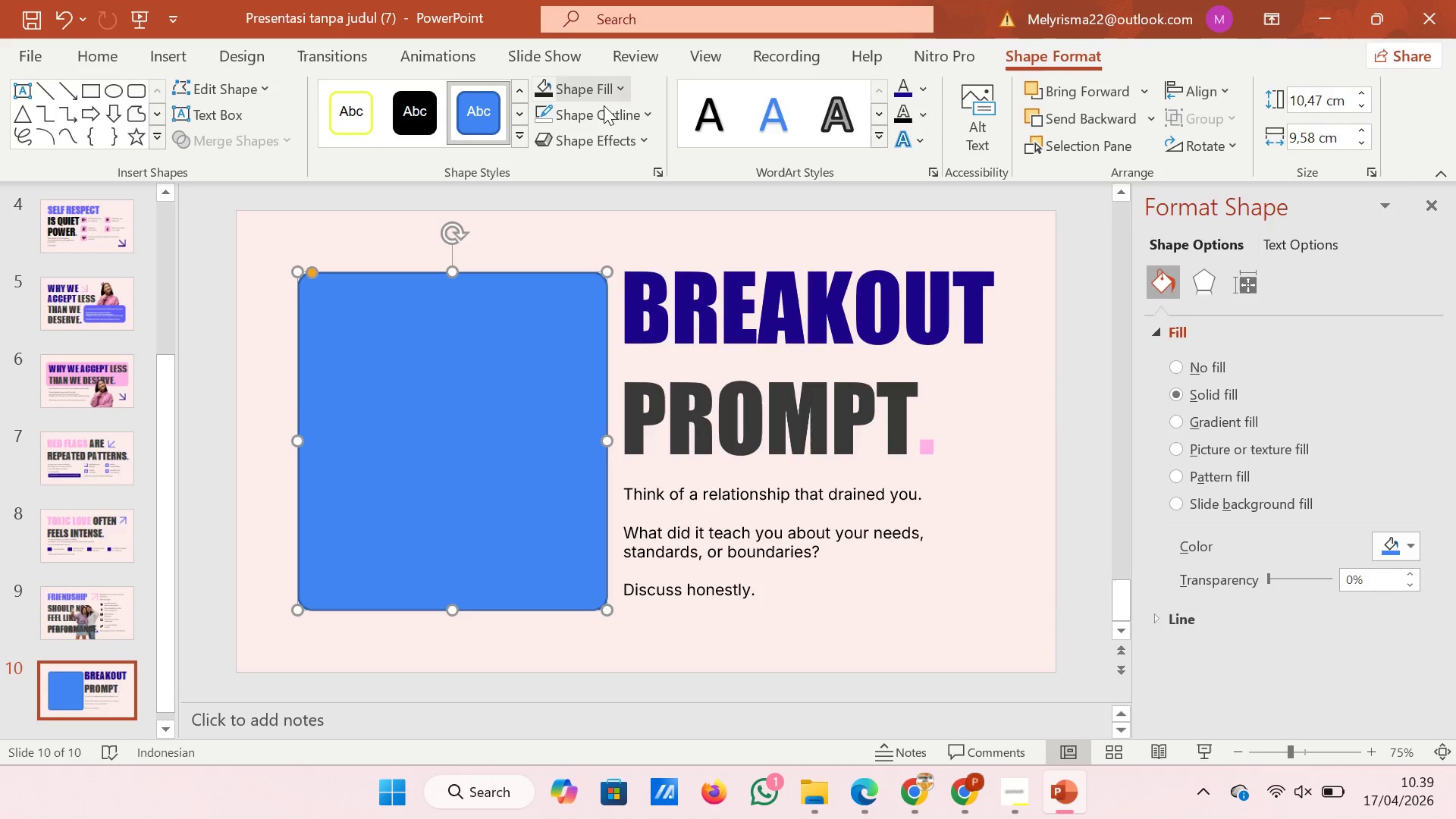 
left_click([610, 115])
 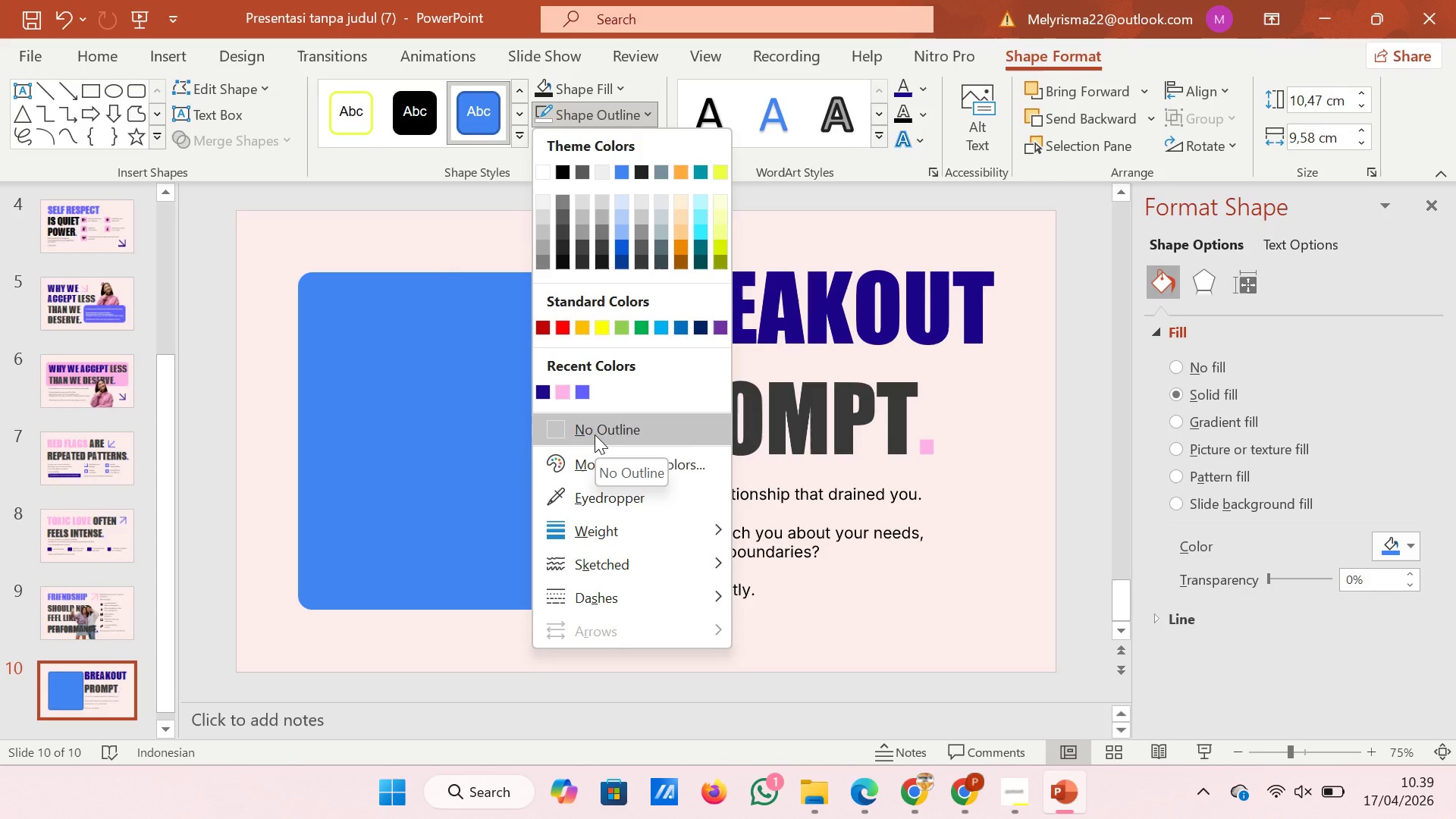 
left_click([595, 435])
 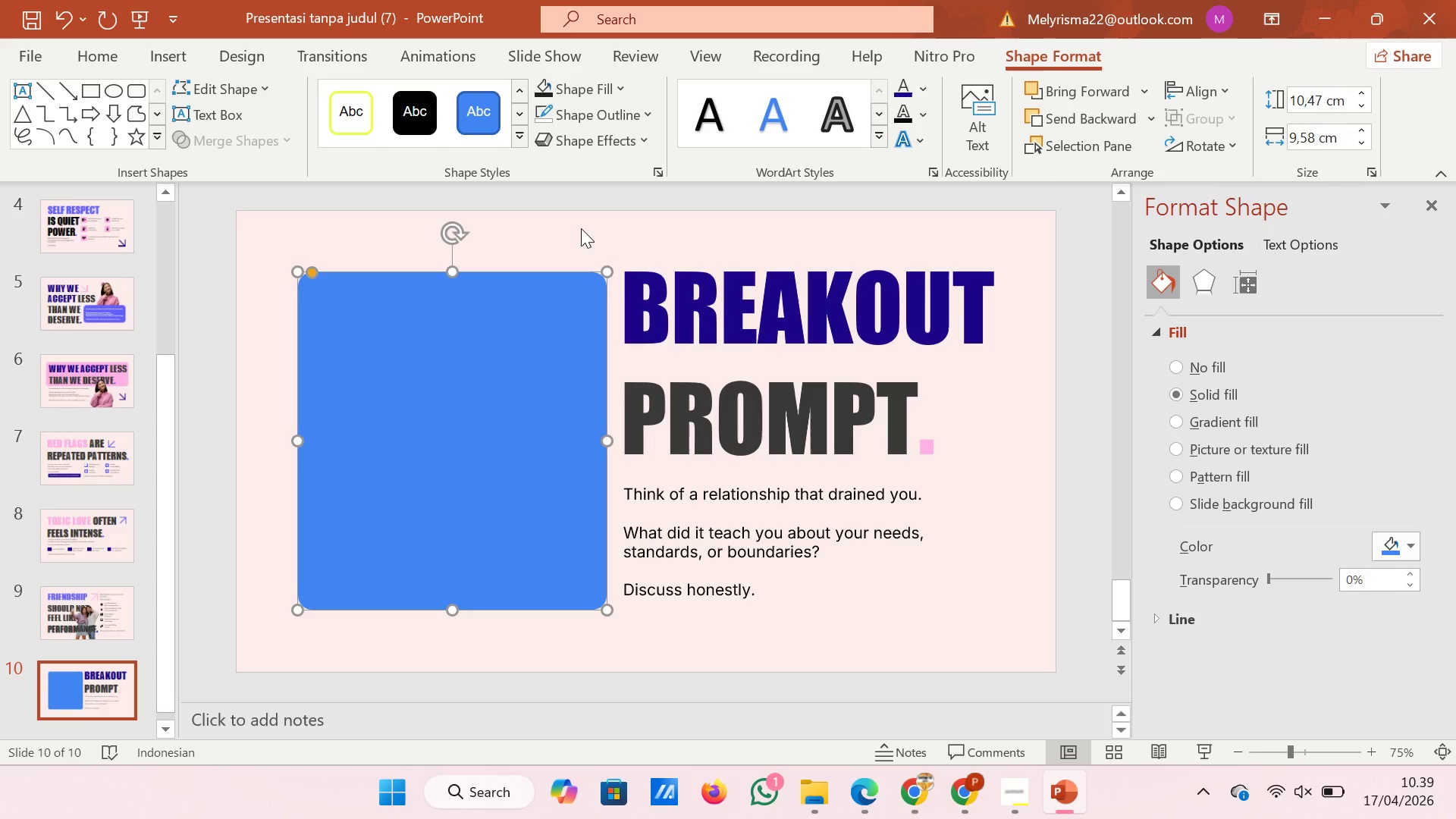 
left_click([581, 228])
 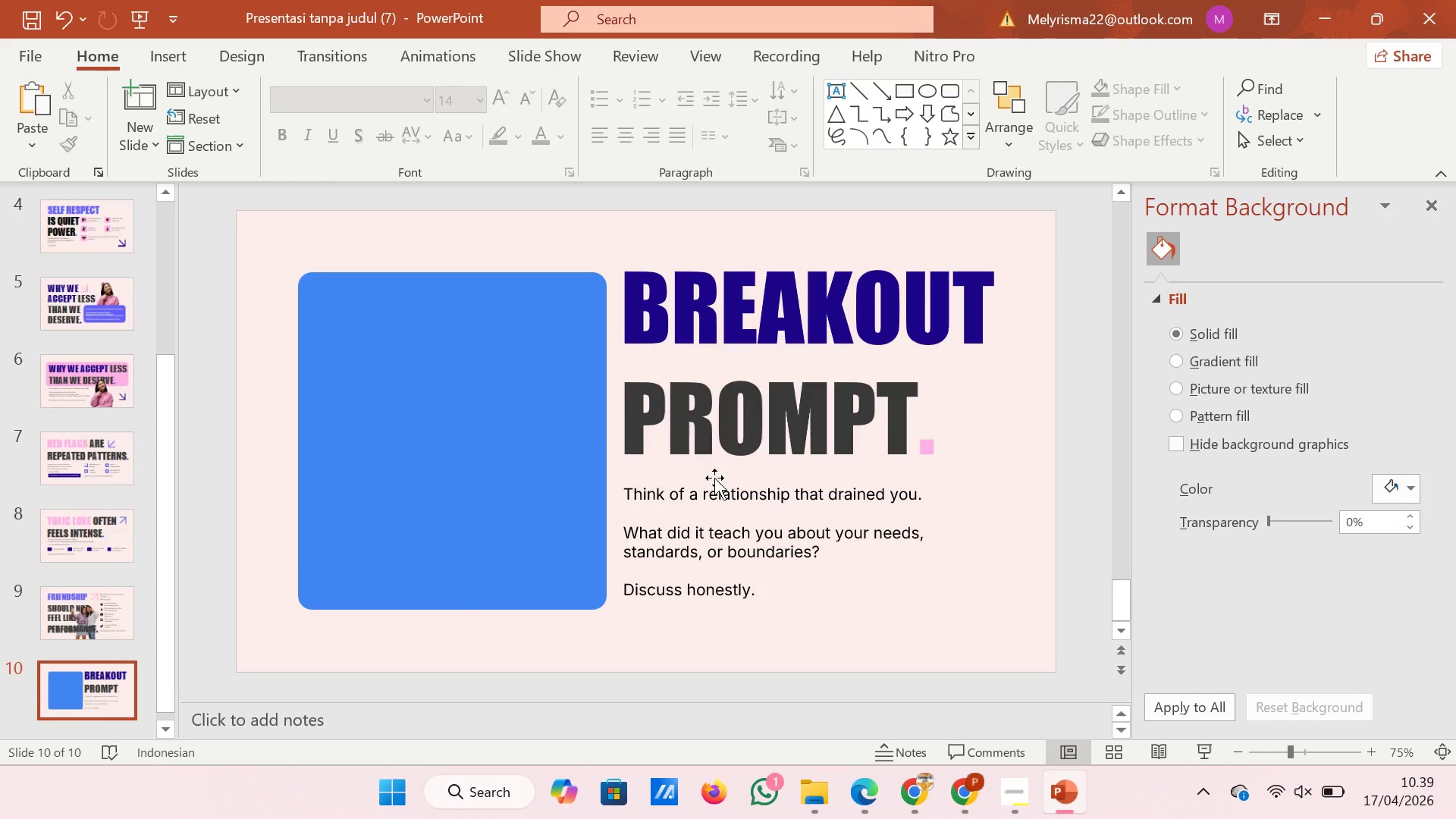 
wait(11.5)
 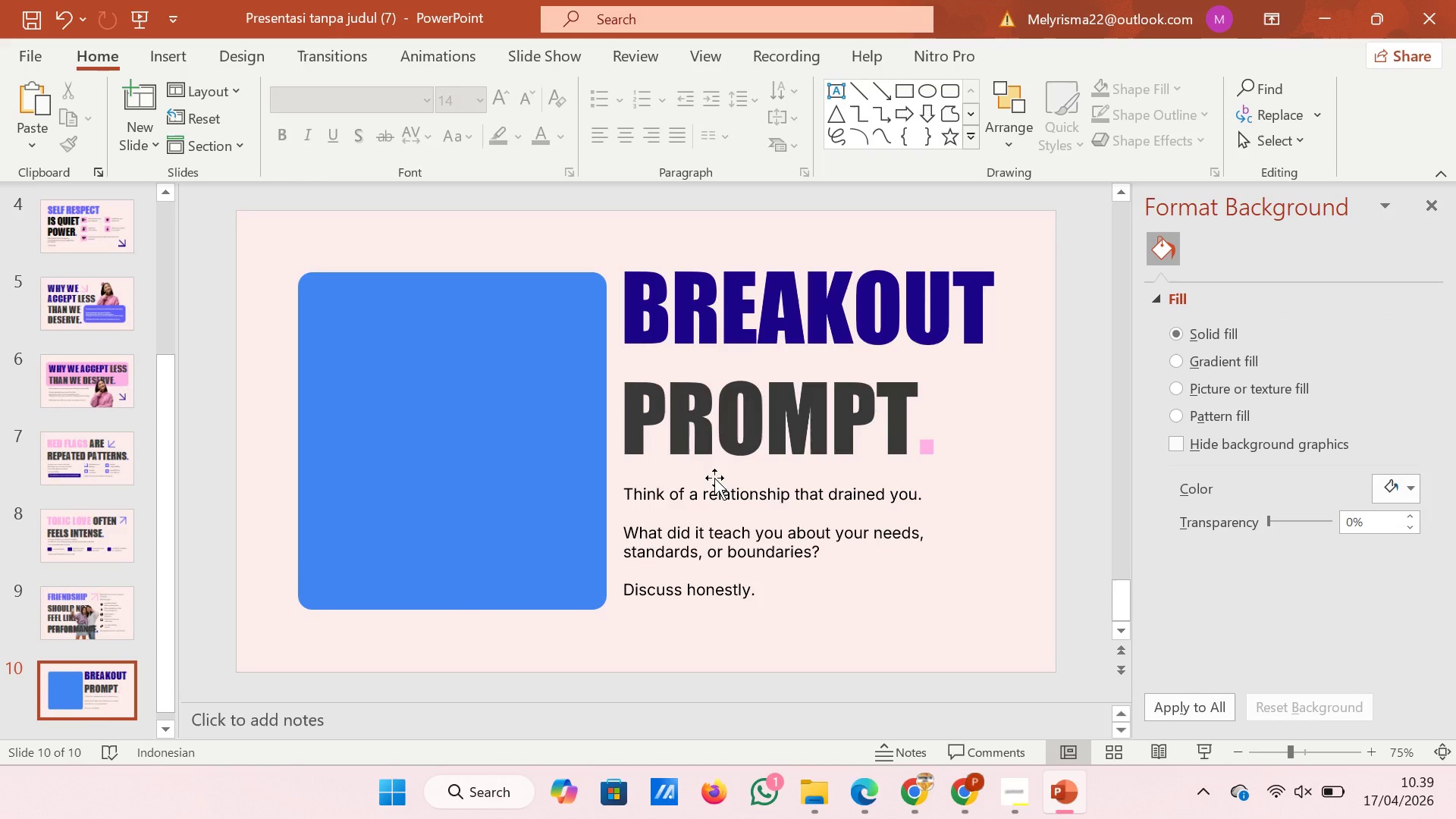 
double_click([1015, 792])